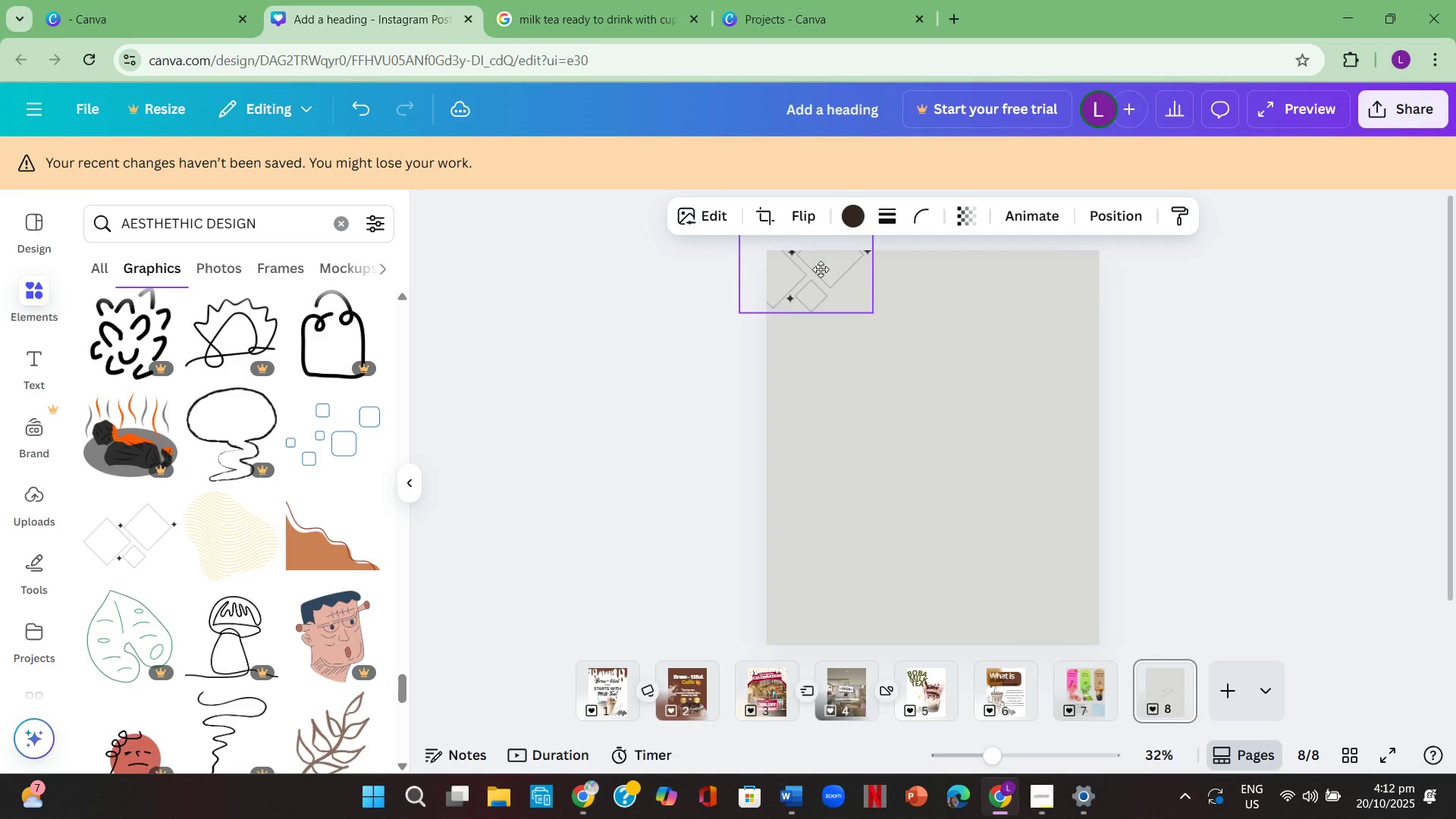 
left_click([623, 354])
 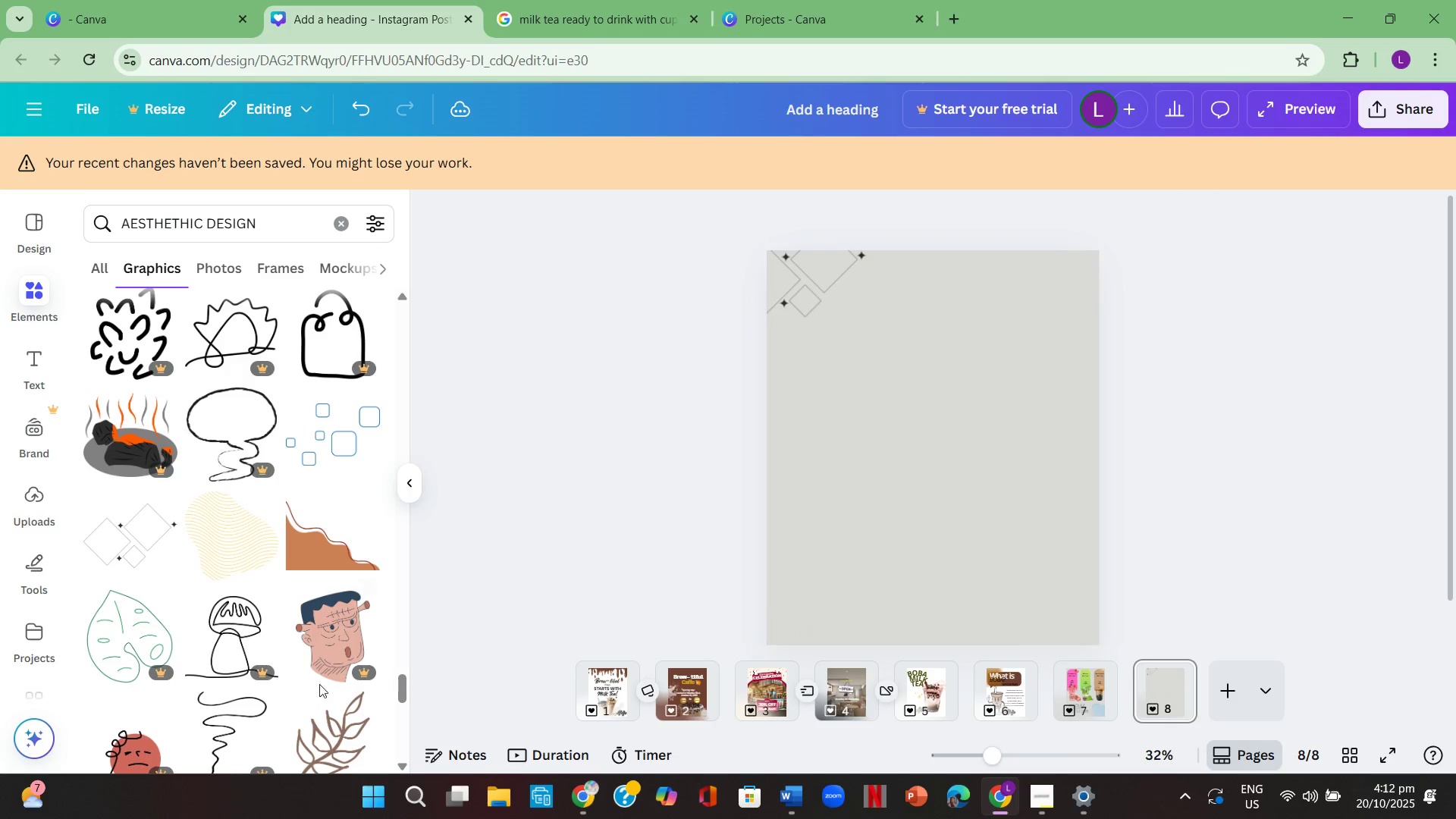 
scroll: coordinate [264, 650], scroll_direction: down, amount: 2.0
 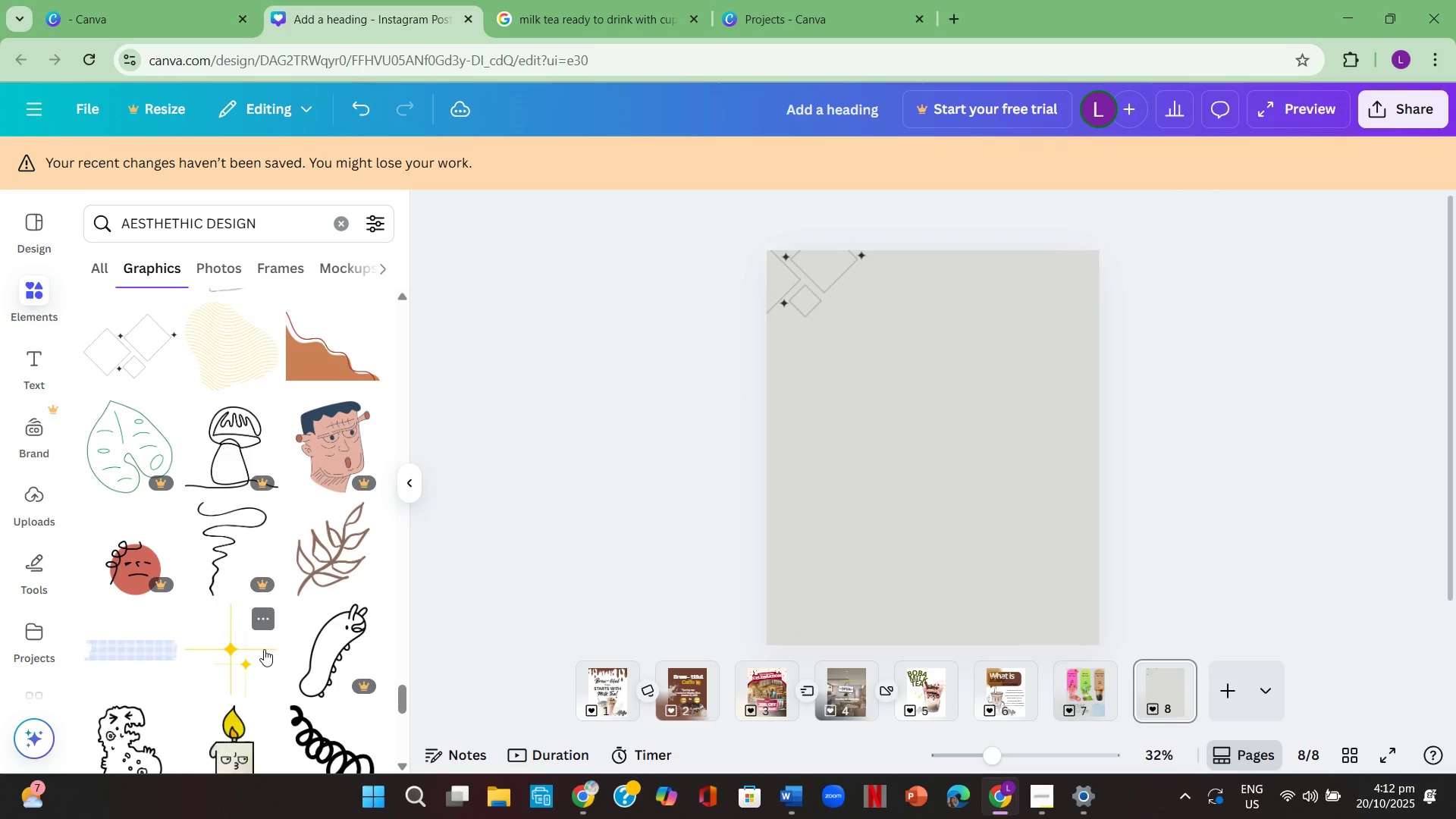 
scroll: coordinate [258, 650], scroll_direction: none, amount: 0.0
 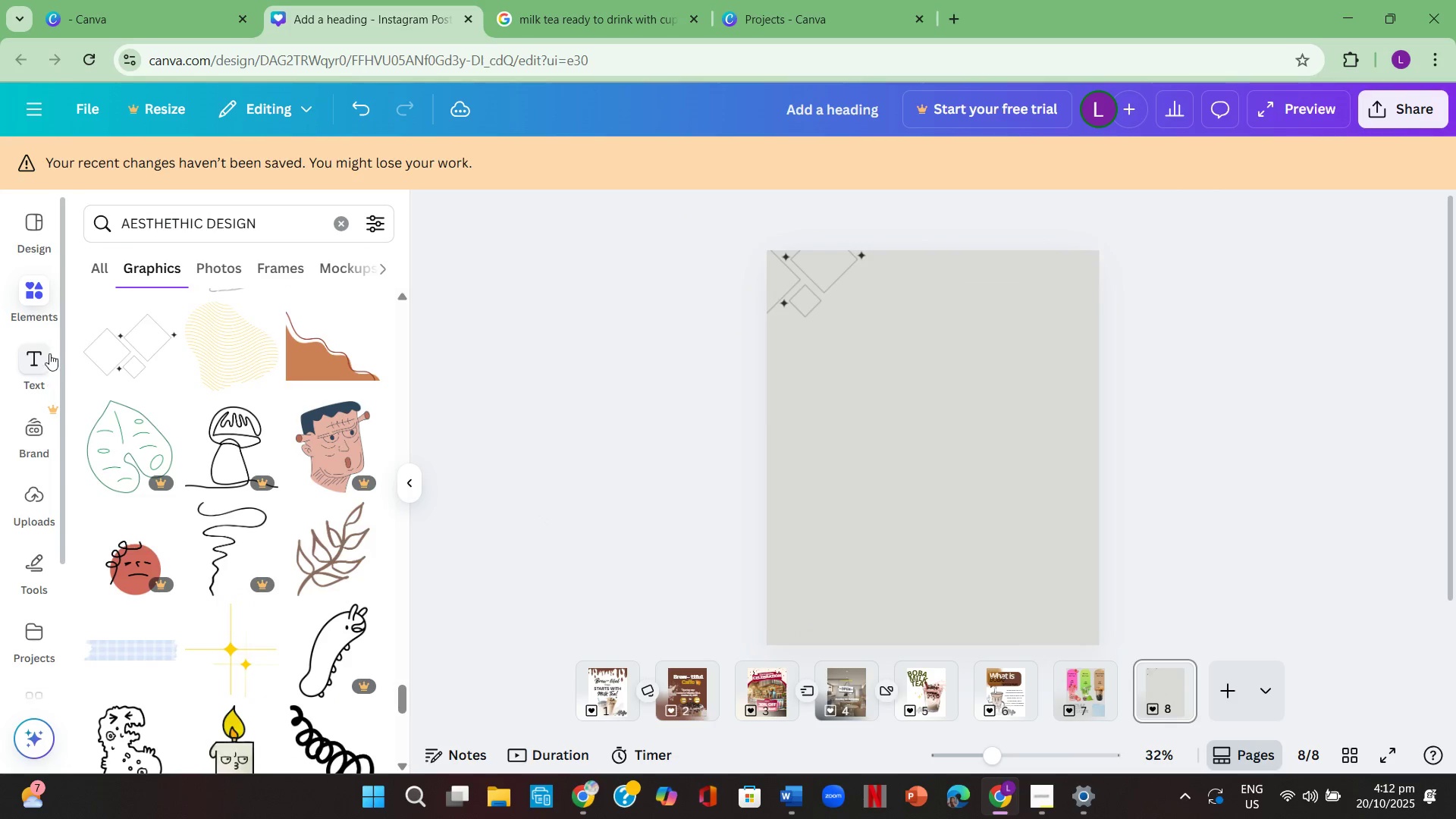 
left_click([35, 358])
 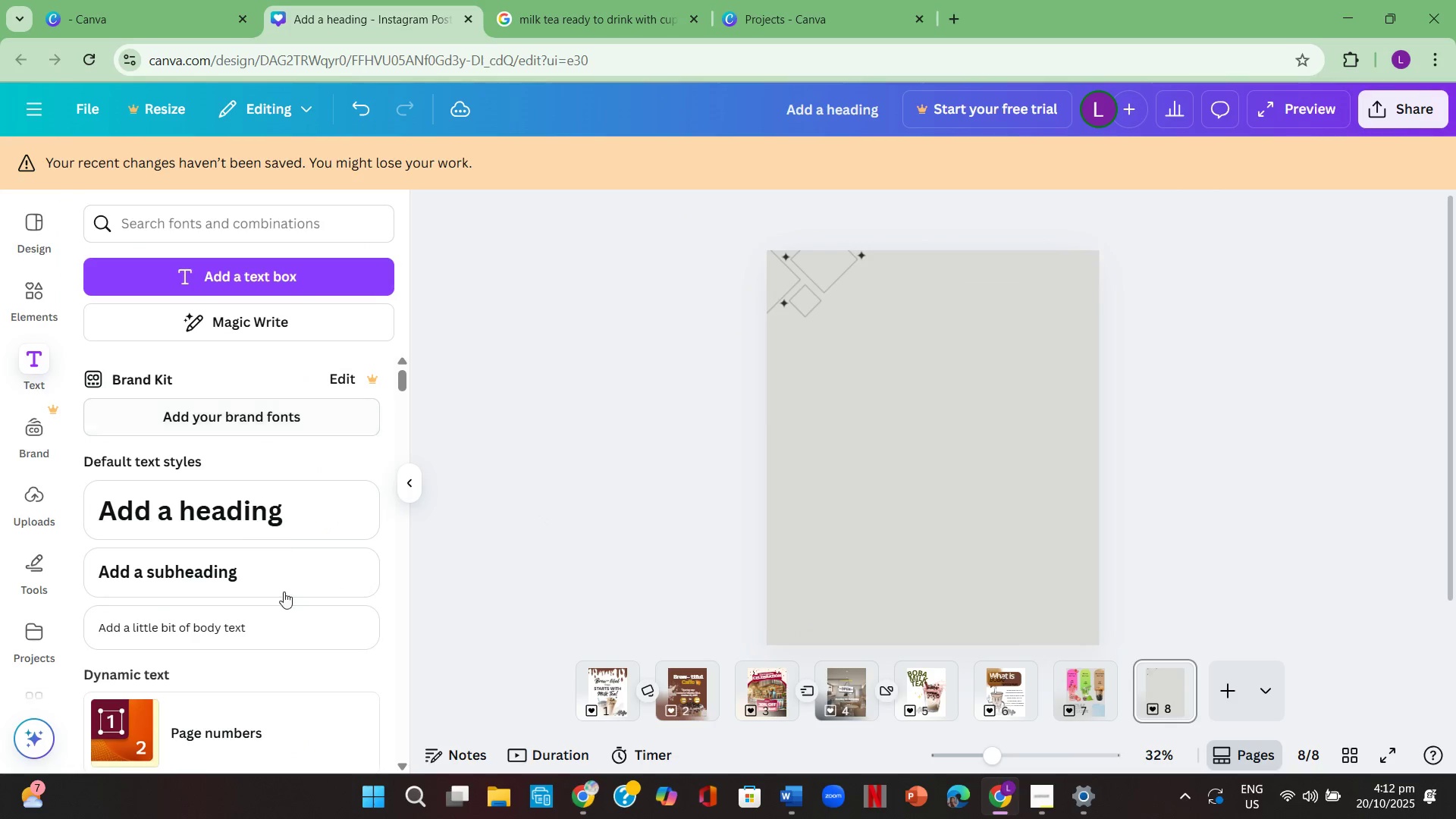 
scroll: coordinate [295, 639], scroll_direction: down, amount: 9.0
 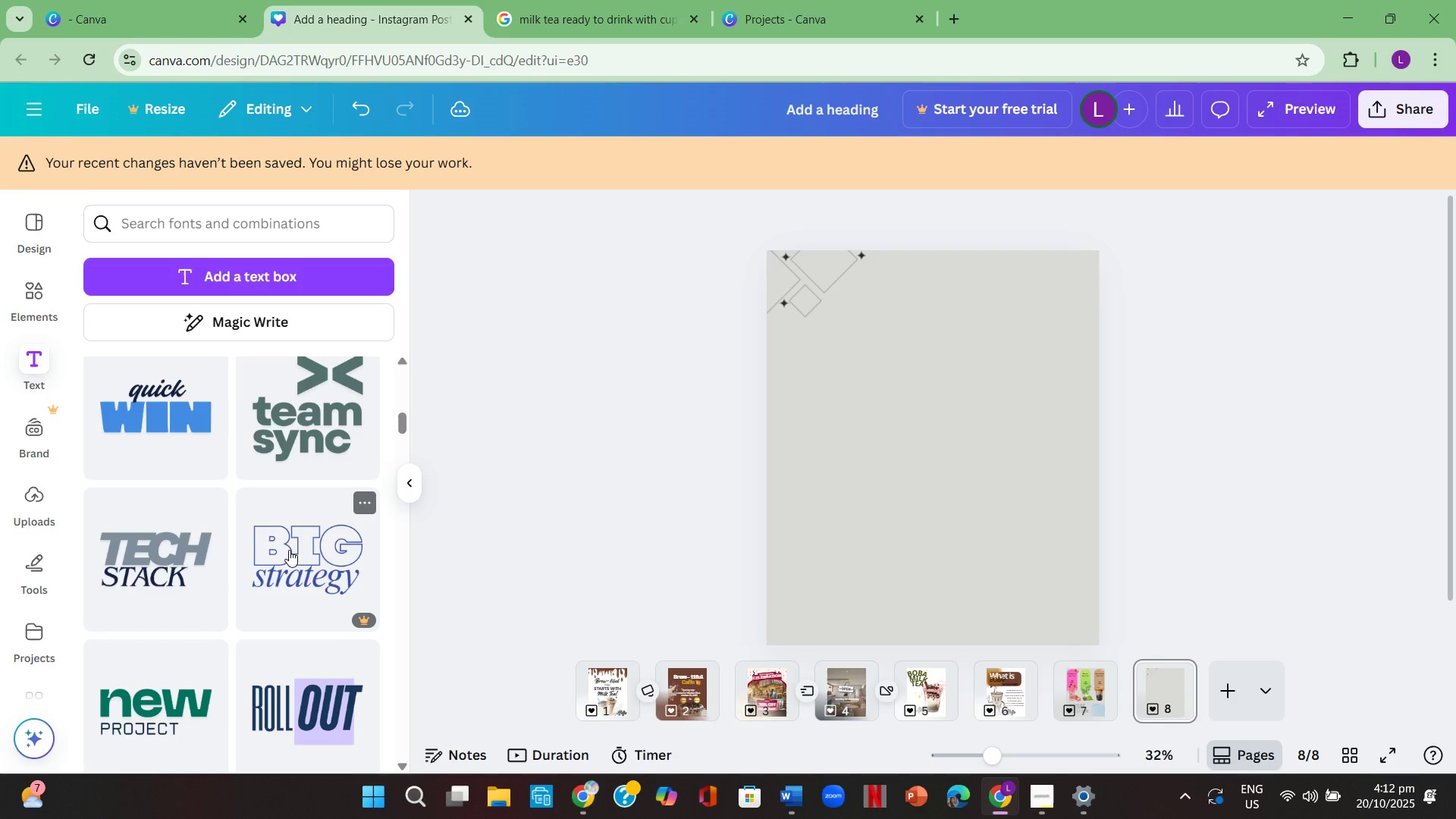 
scroll: coordinate [288, 550], scroll_direction: up, amount: 2.0
 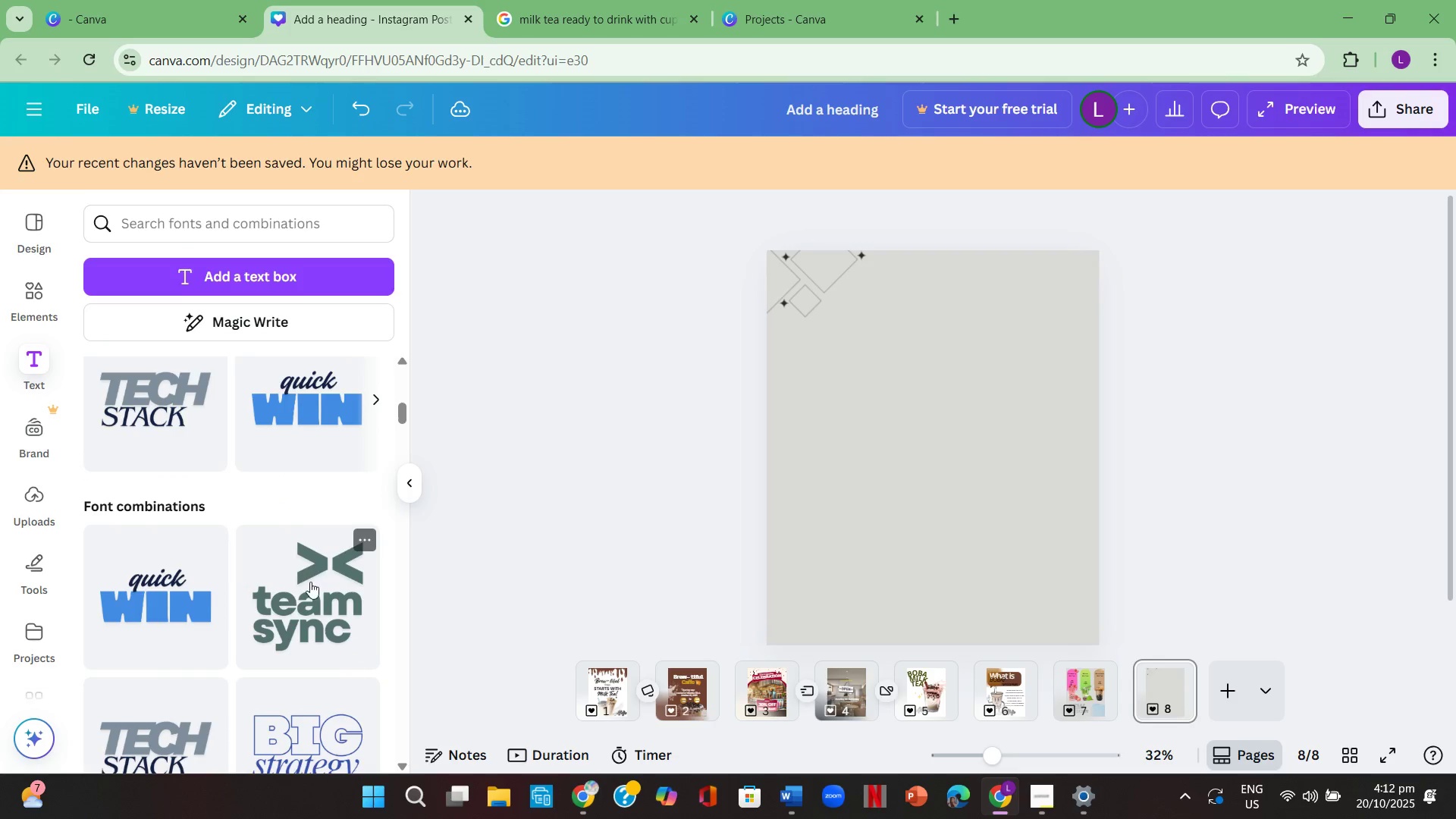 
left_click([310, 582])
 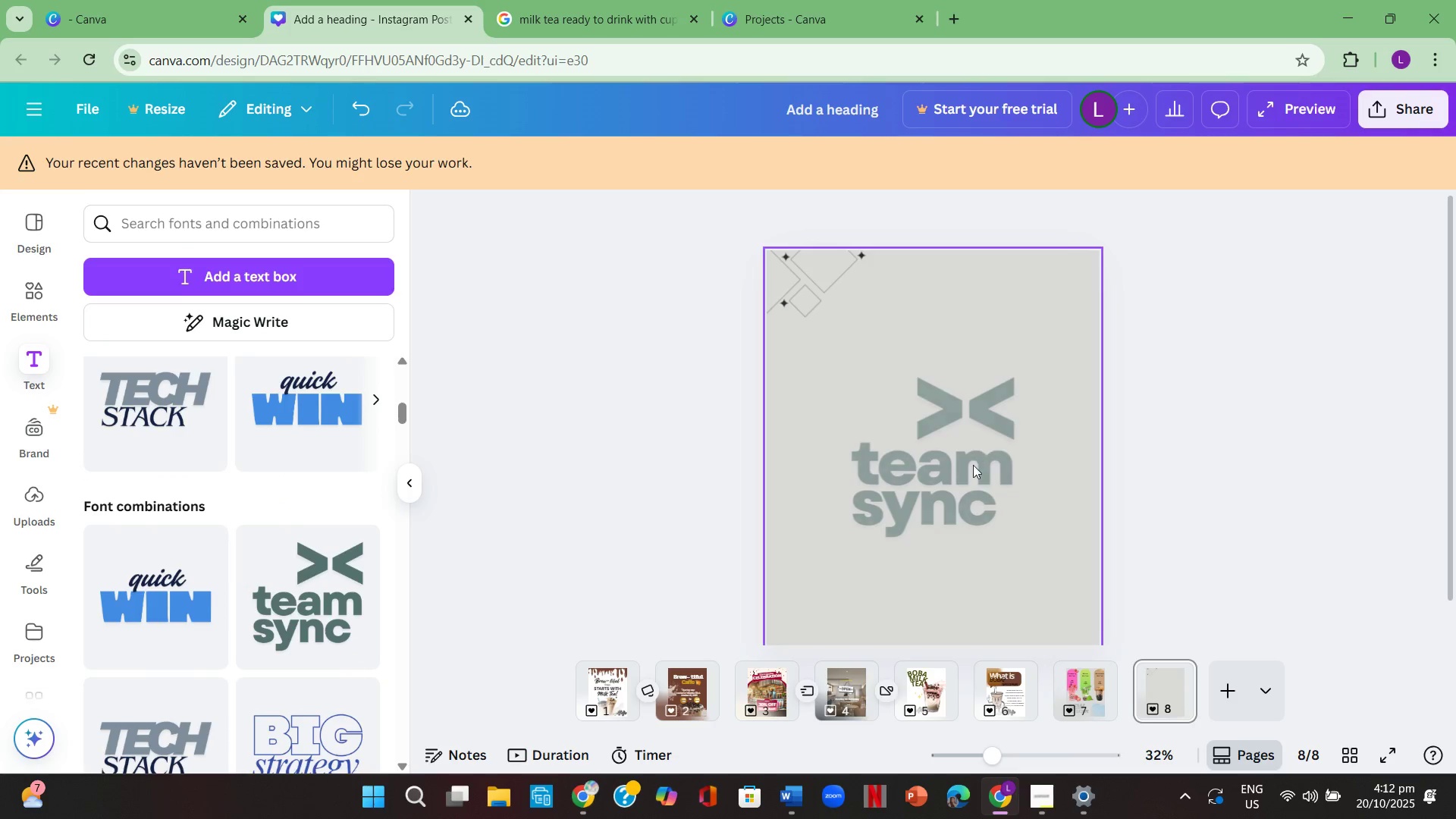 
left_click([1422, 499])
 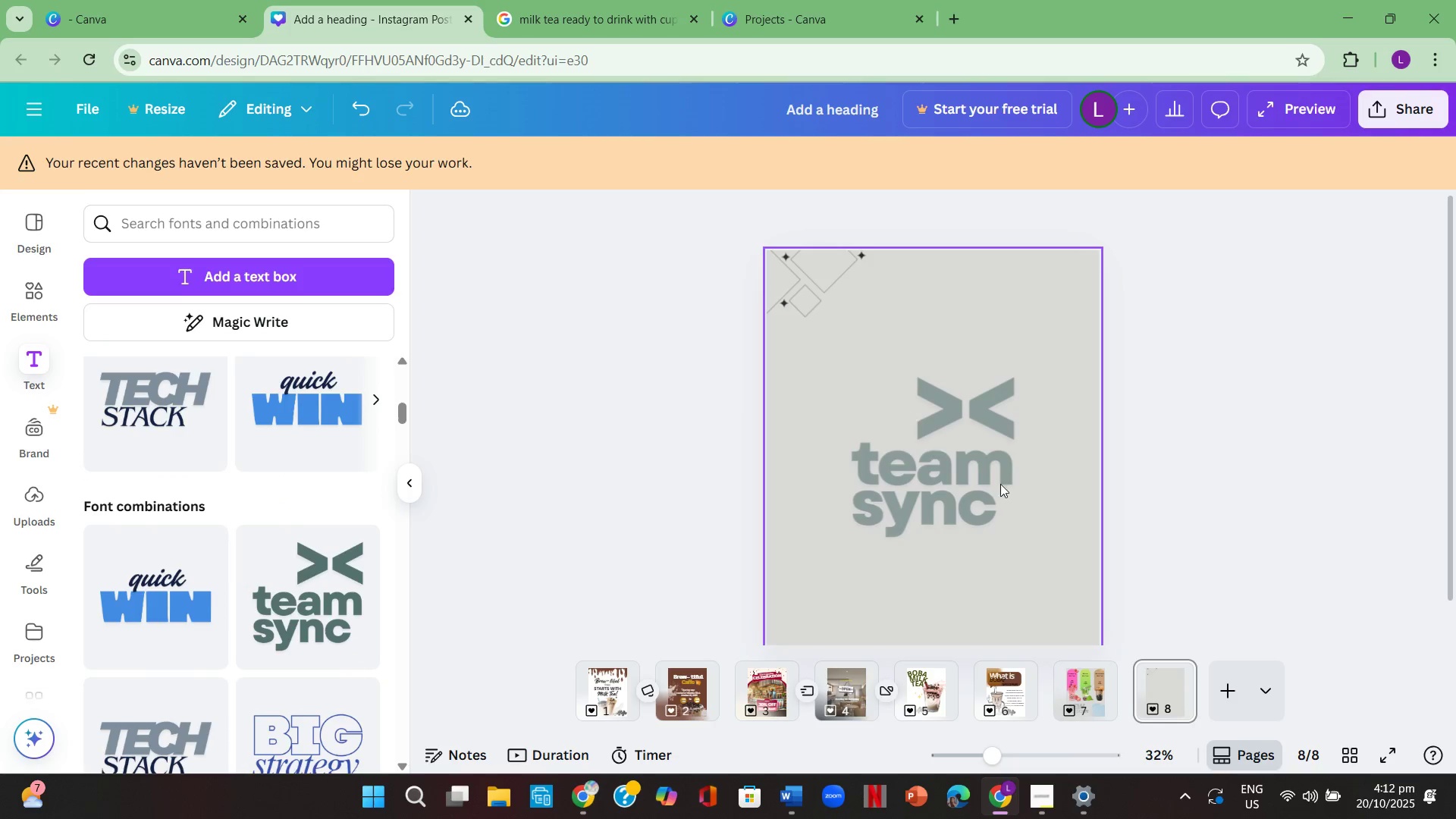 
double_click([1008, 488])
 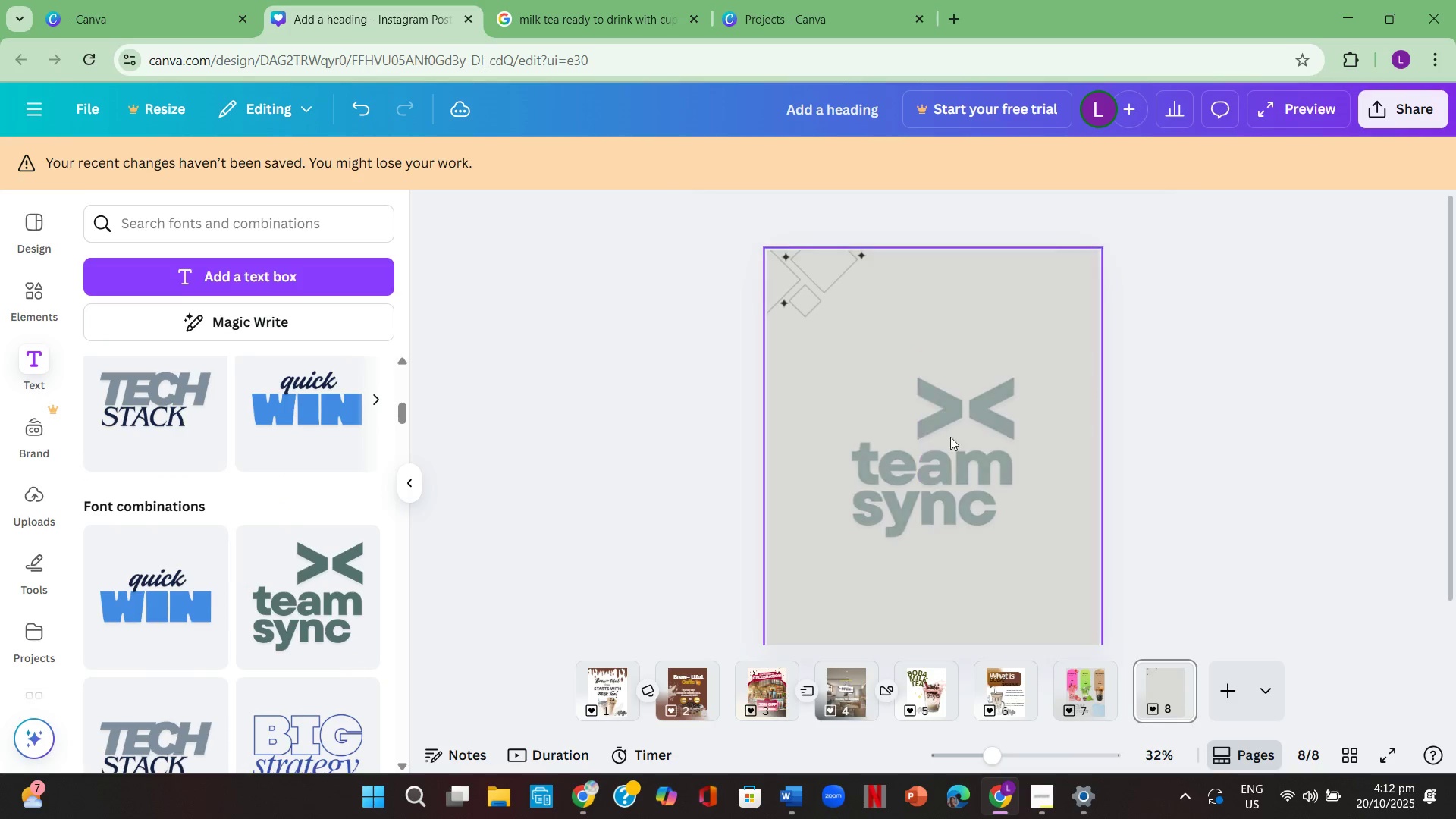 
left_click([962, 472])
 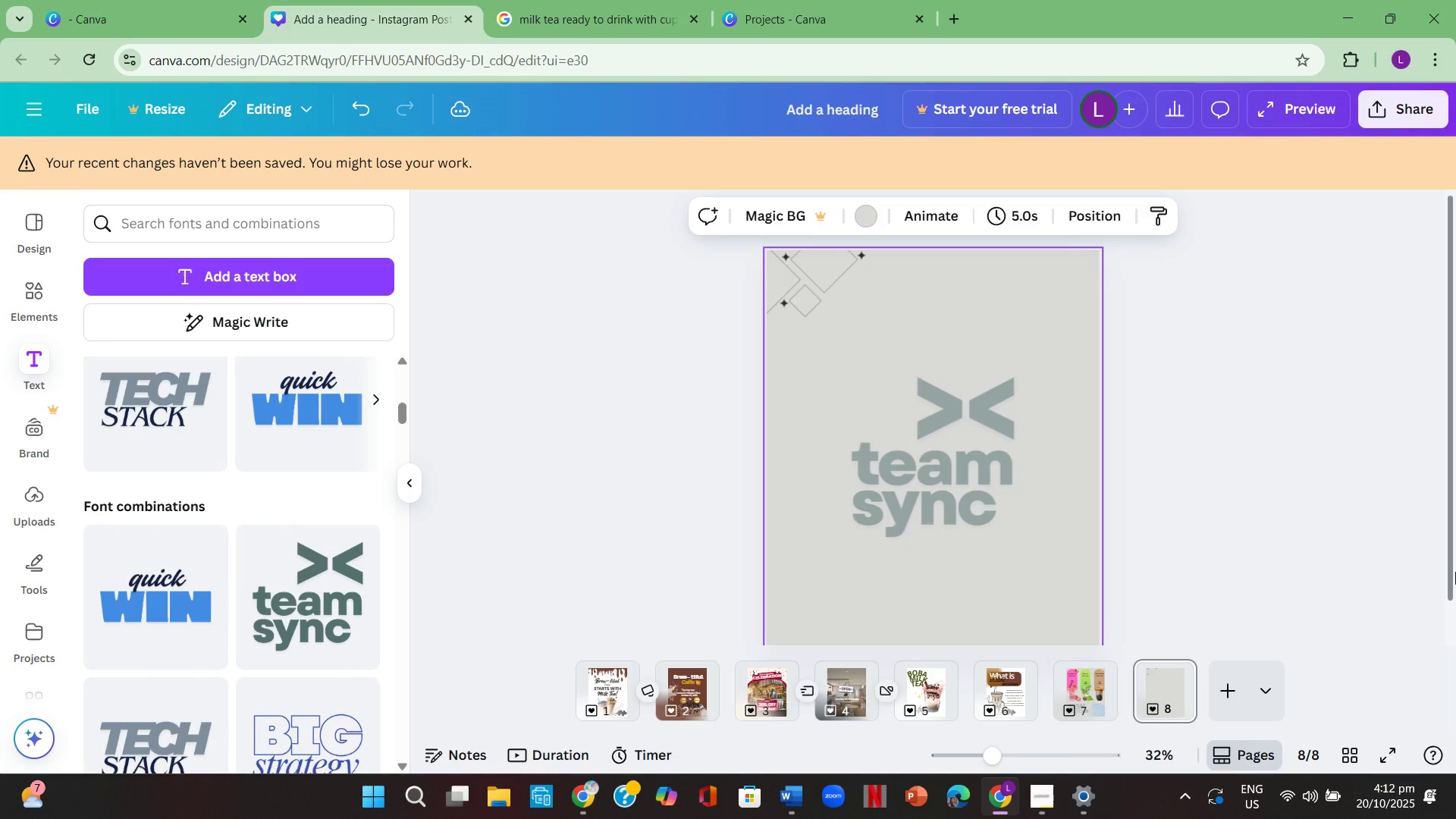 
double_click([1455, 572])
 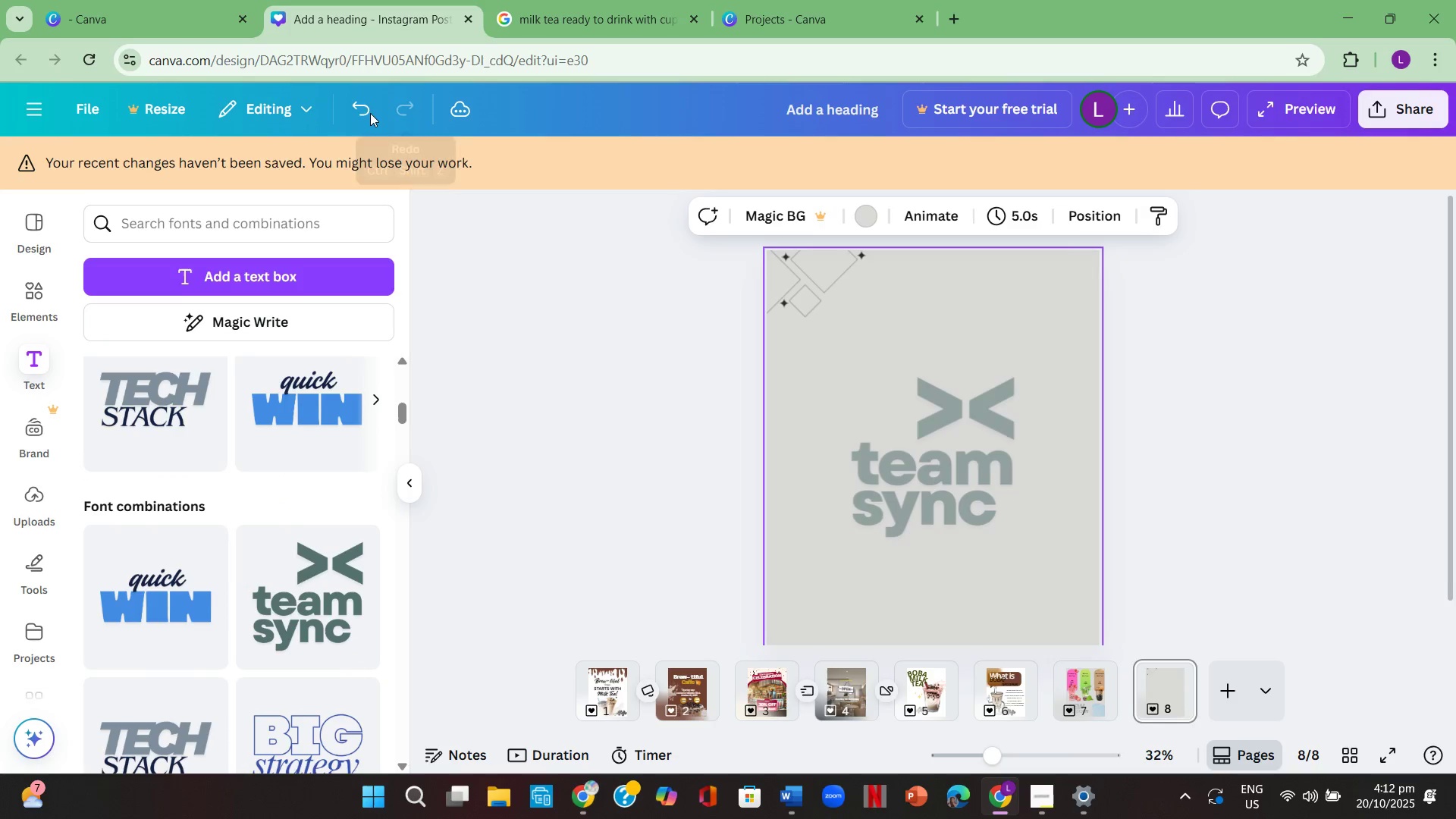 
left_click([366, 116])
 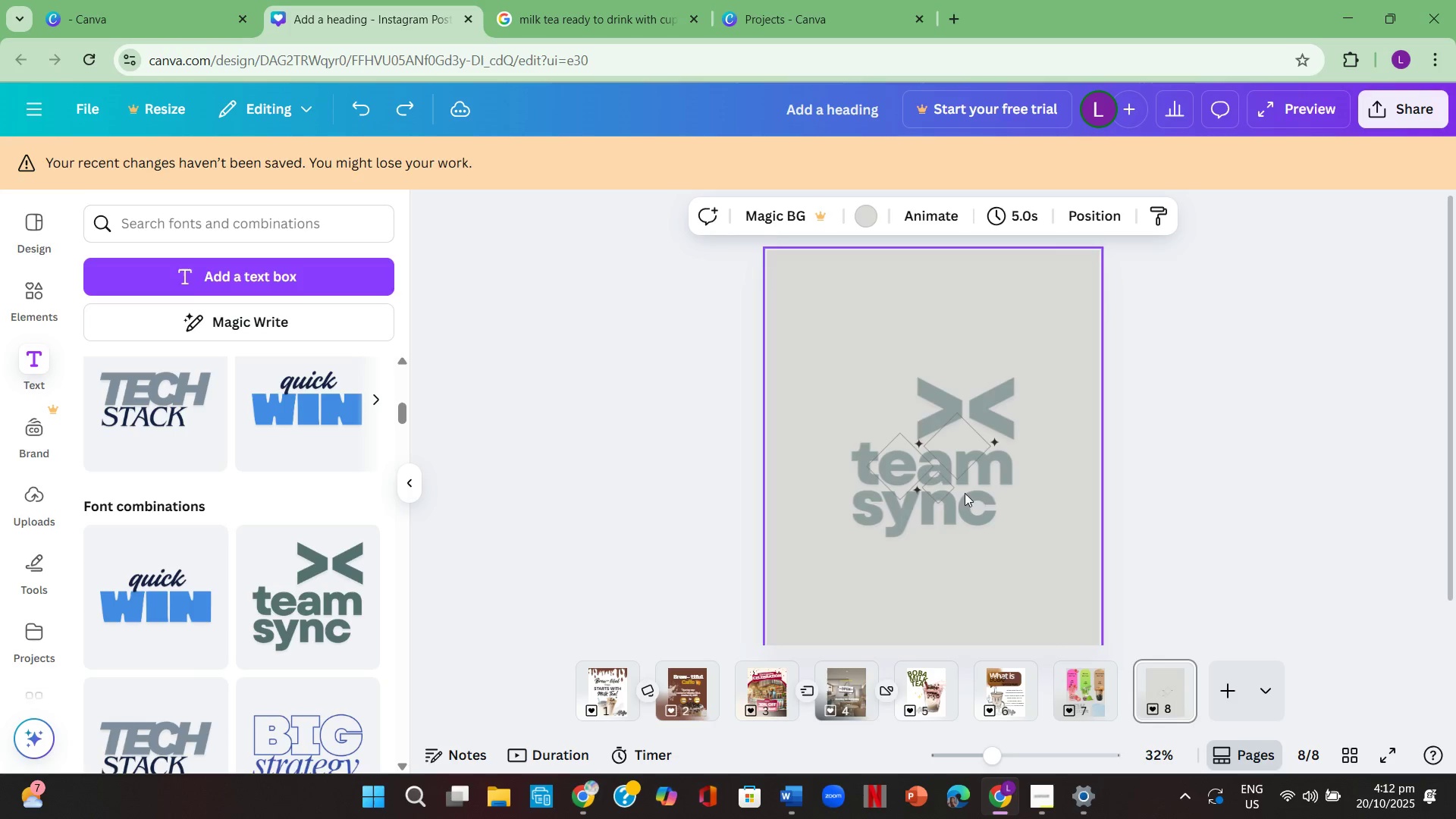 
left_click([944, 495])
 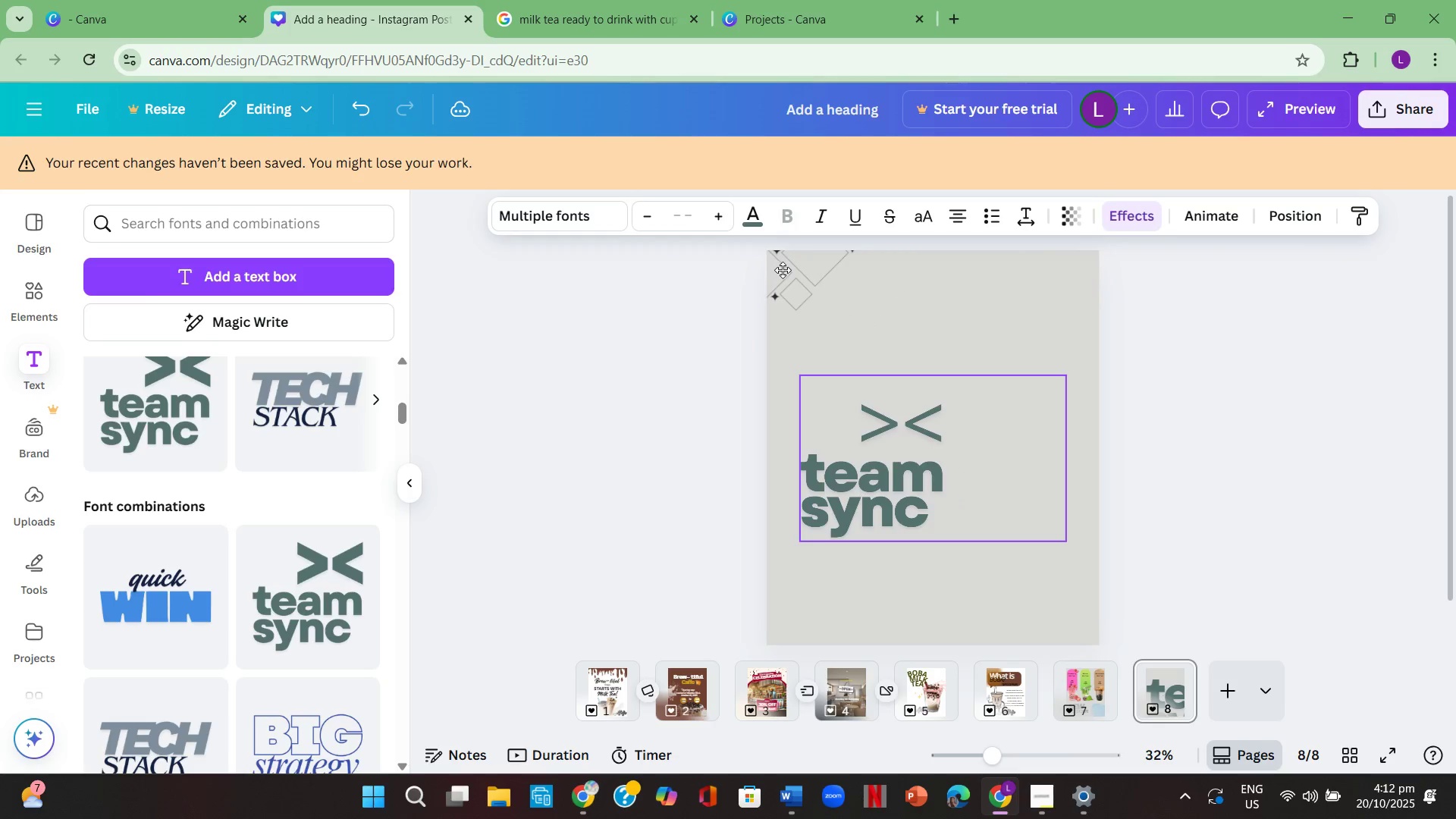 
left_click([1024, 604])
 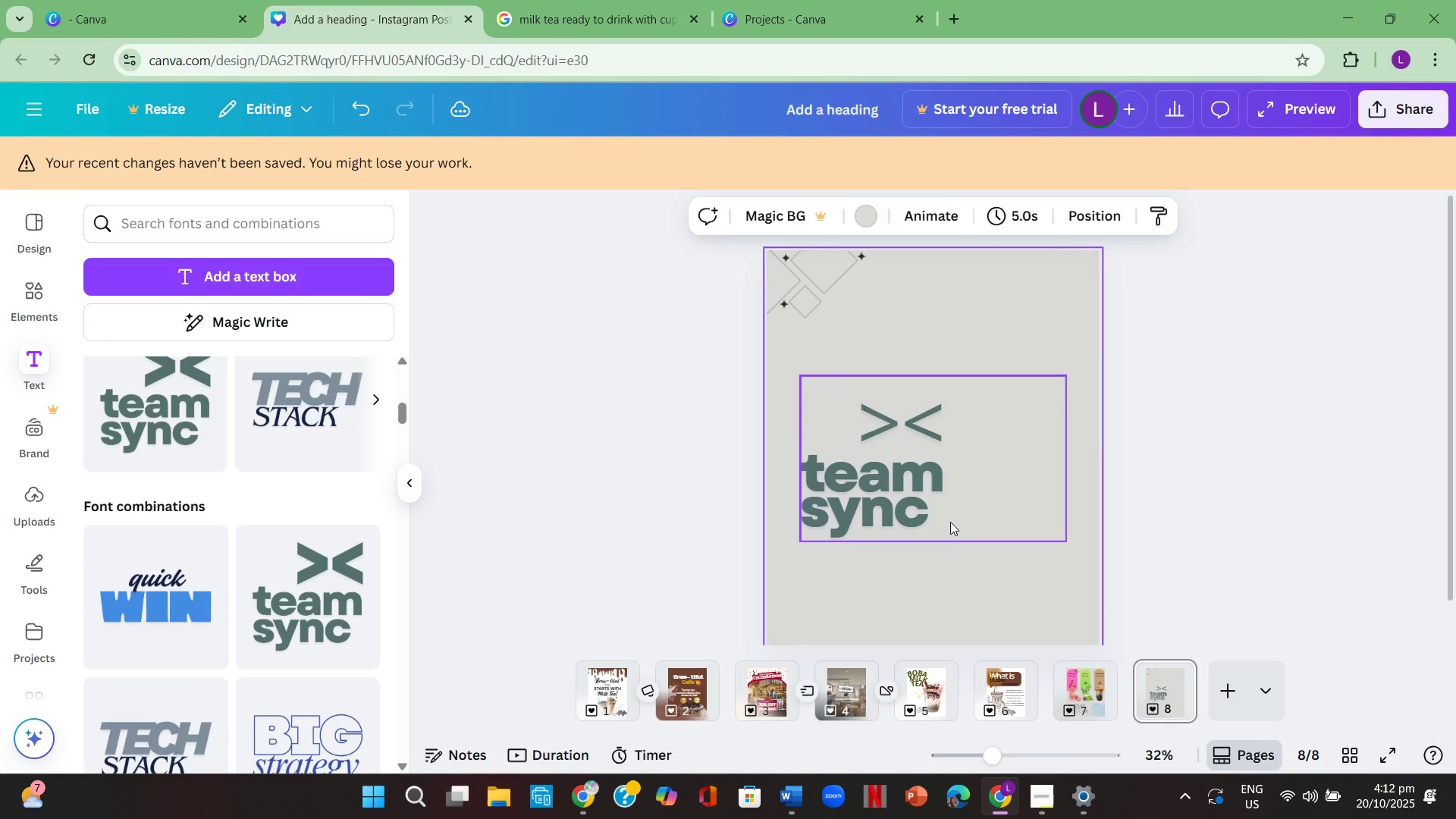 
double_click([950, 522])
 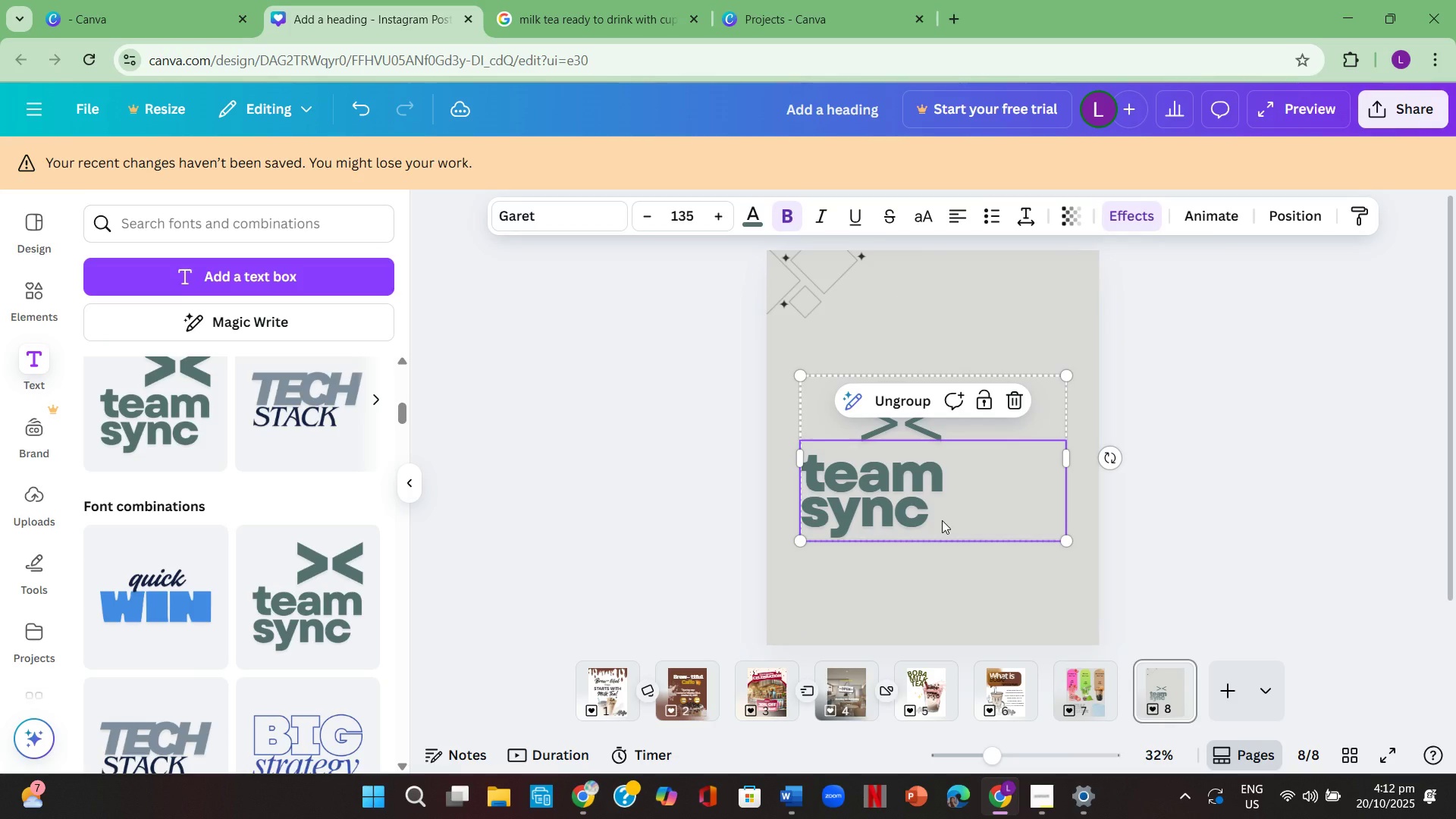 
key(Backspace)
 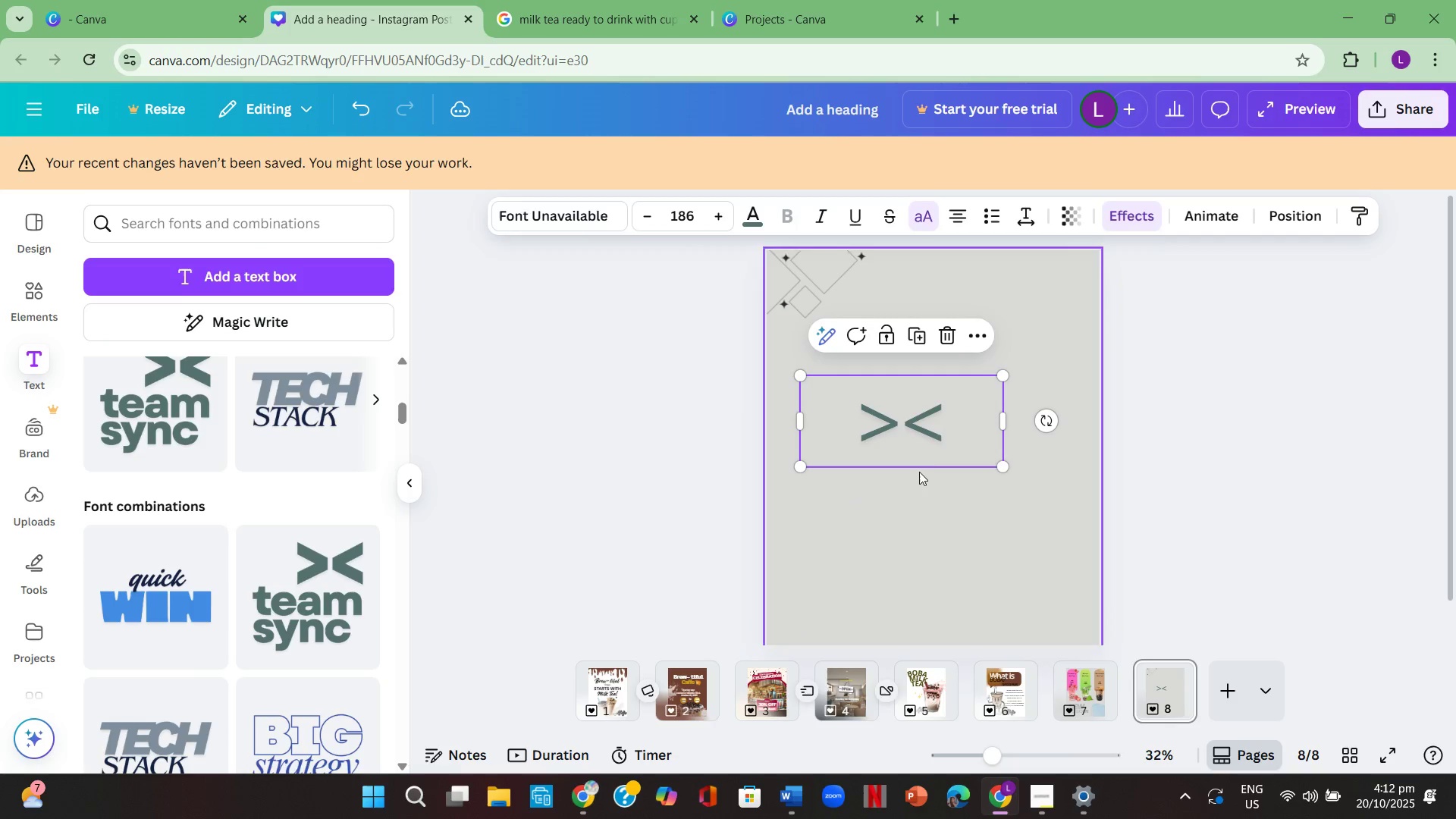 
left_click([927, 442])
 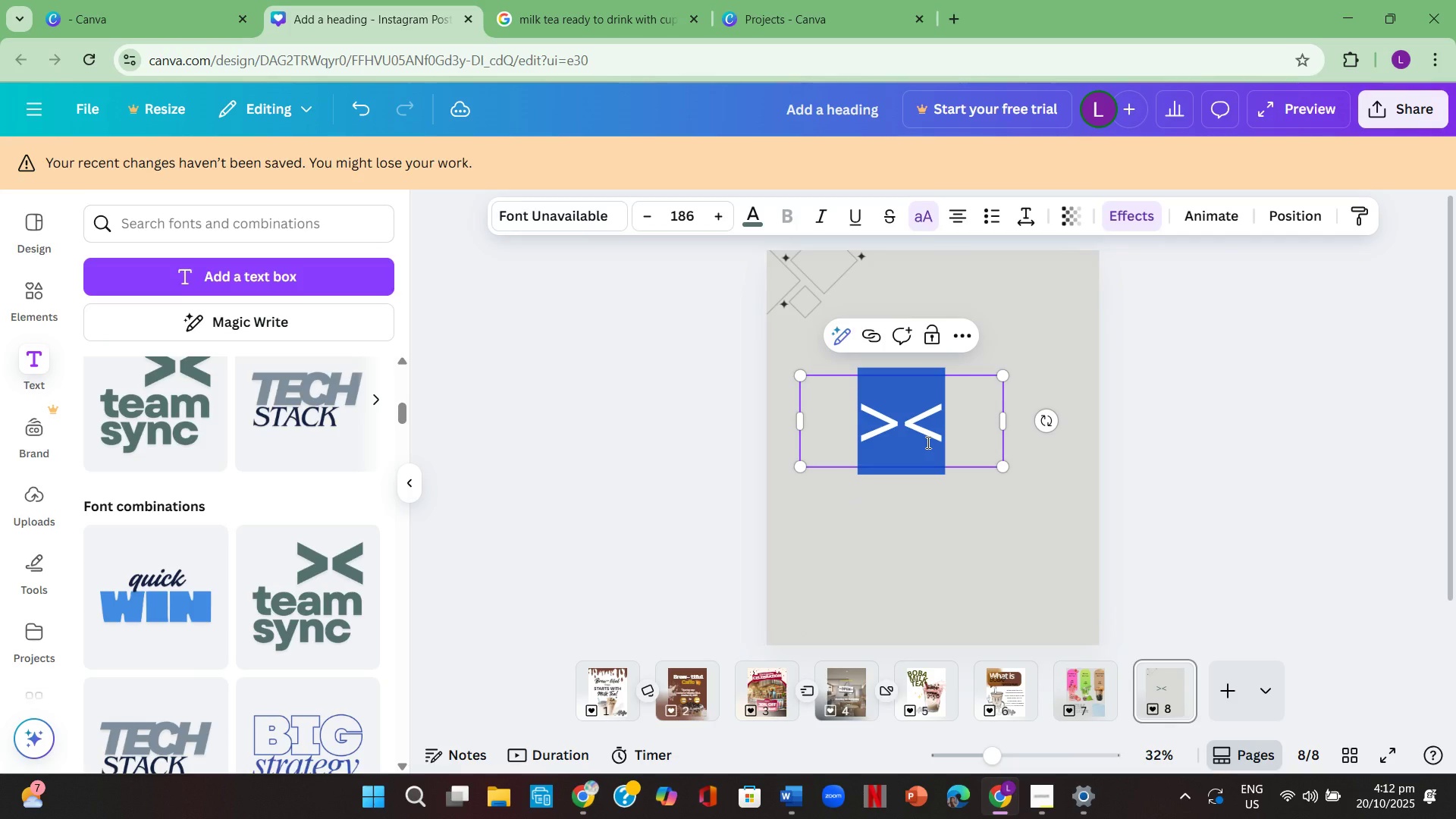 
key(Backspace)
 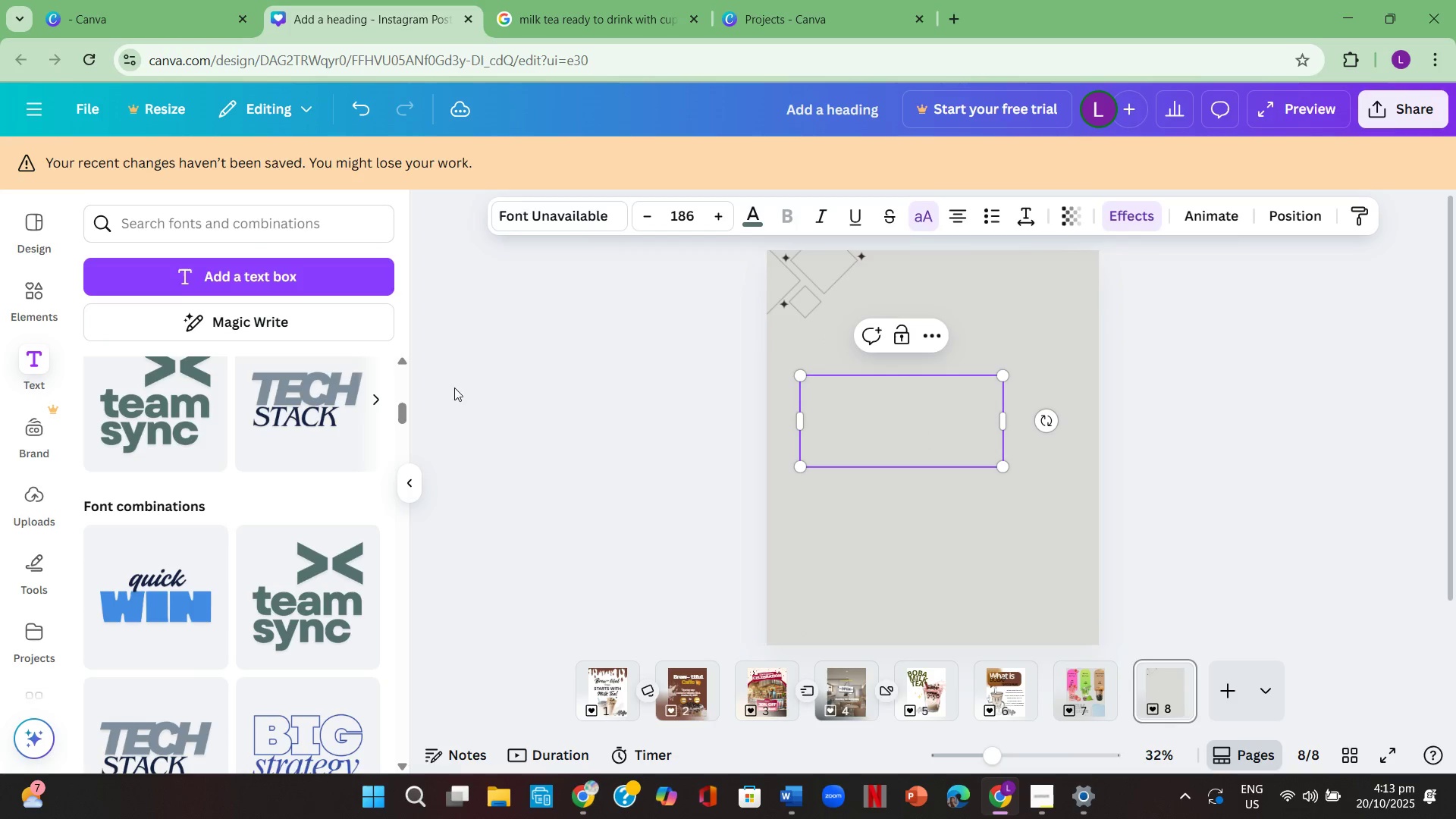 
scroll: coordinate [265, 485], scroll_direction: down, amount: 6.0
 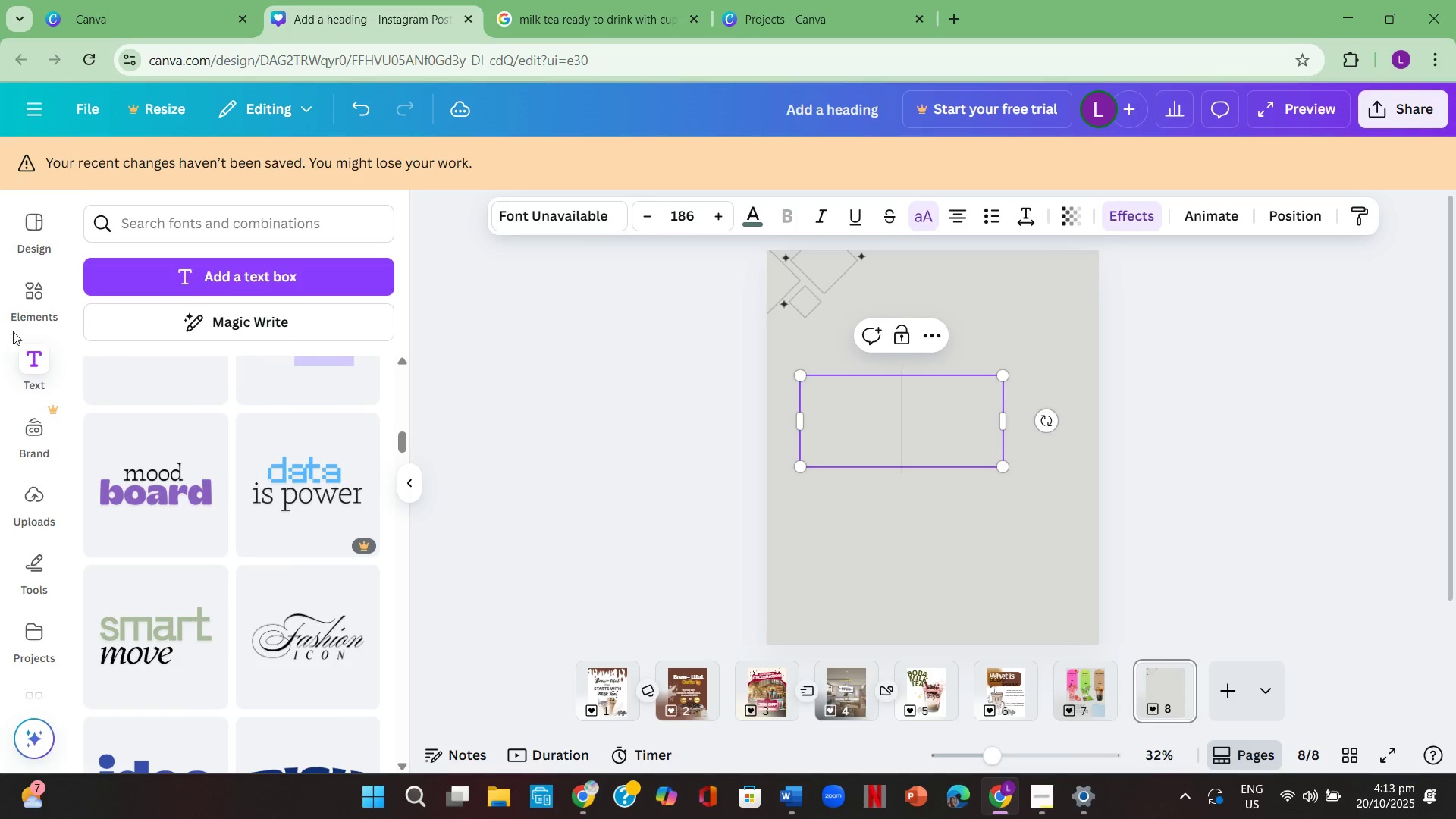 
left_click([38, 234])
 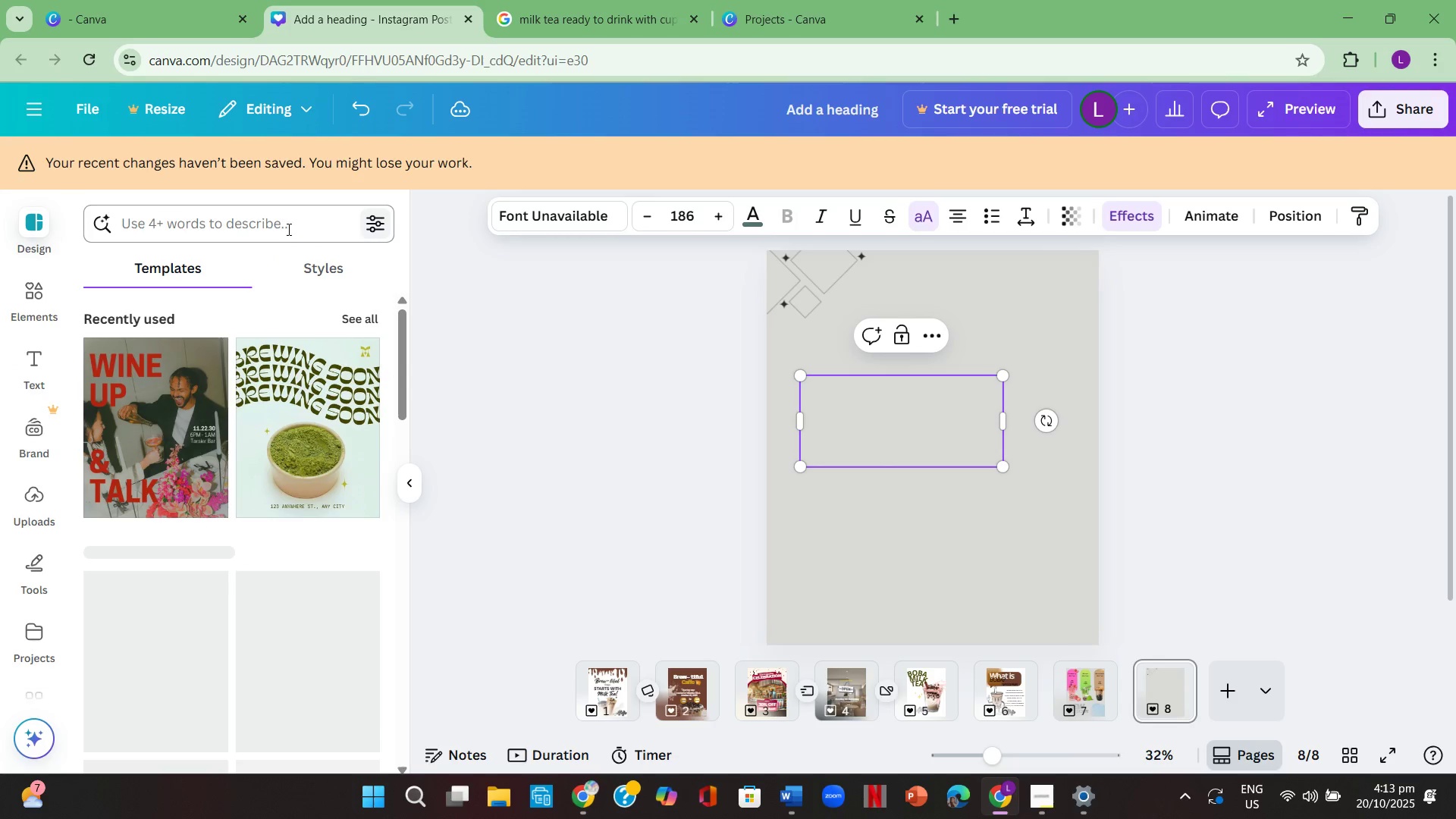 
left_click([285, 228])
 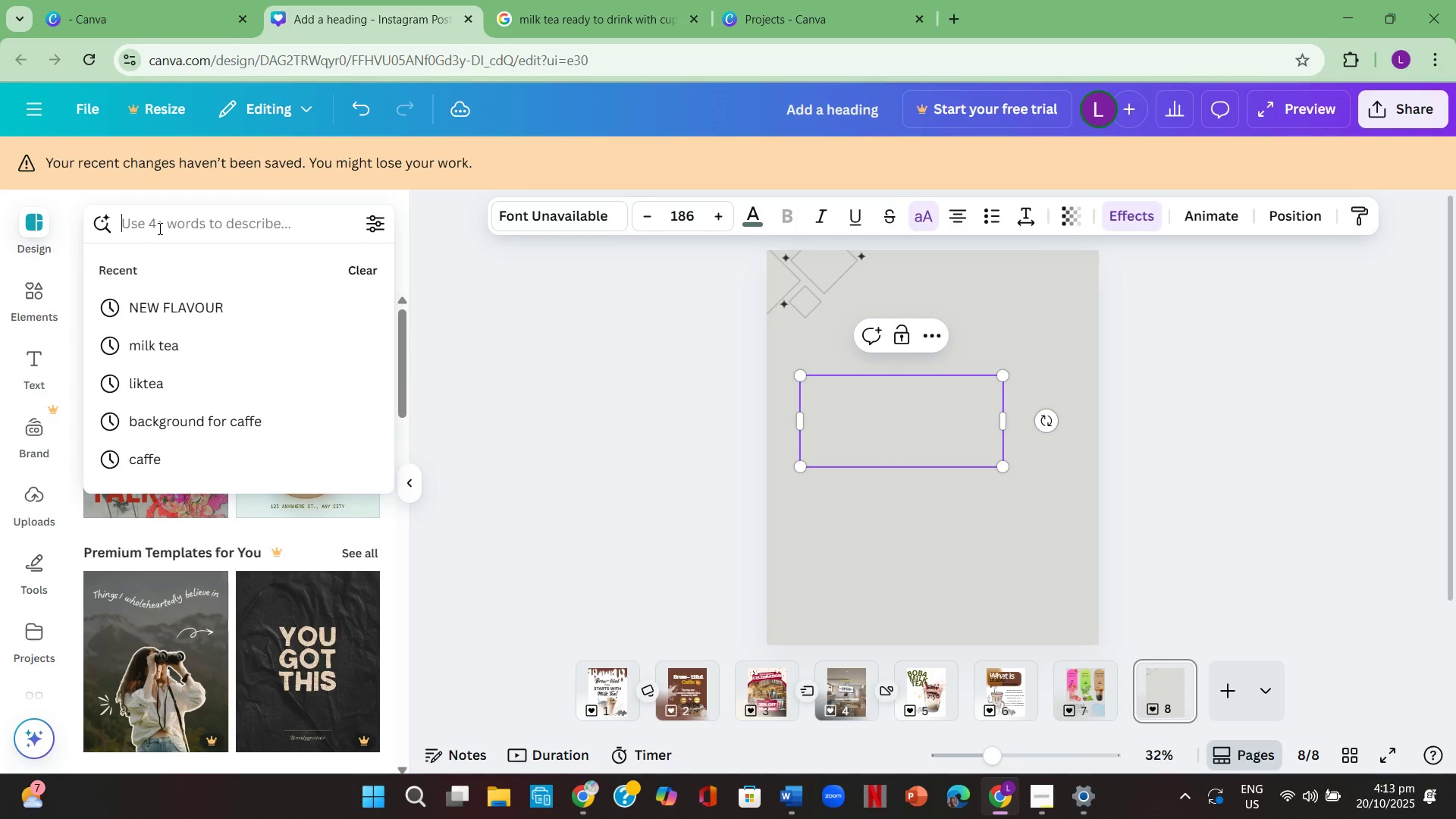 
type(thai milk tea)
 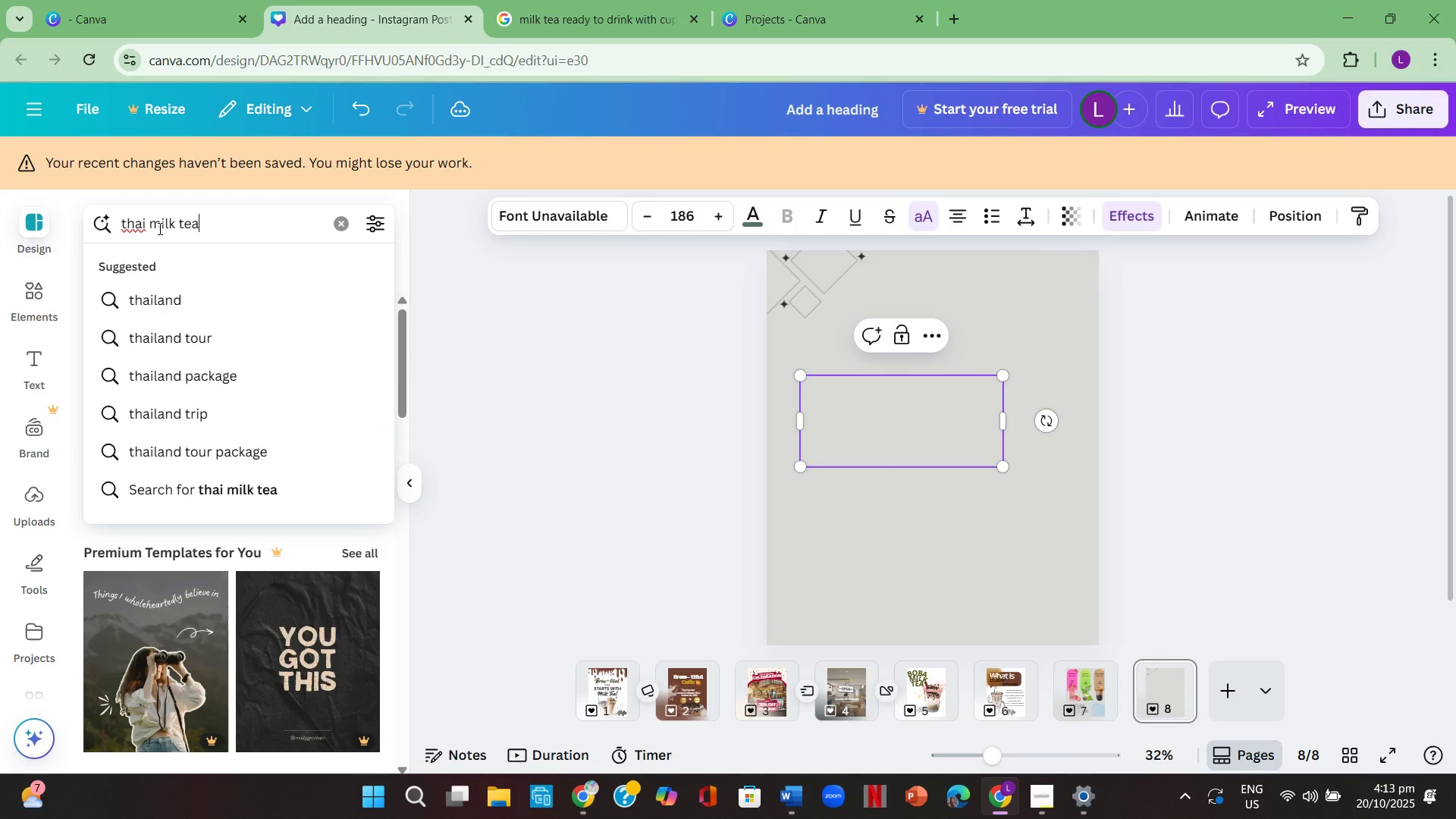 
key(Enter)
 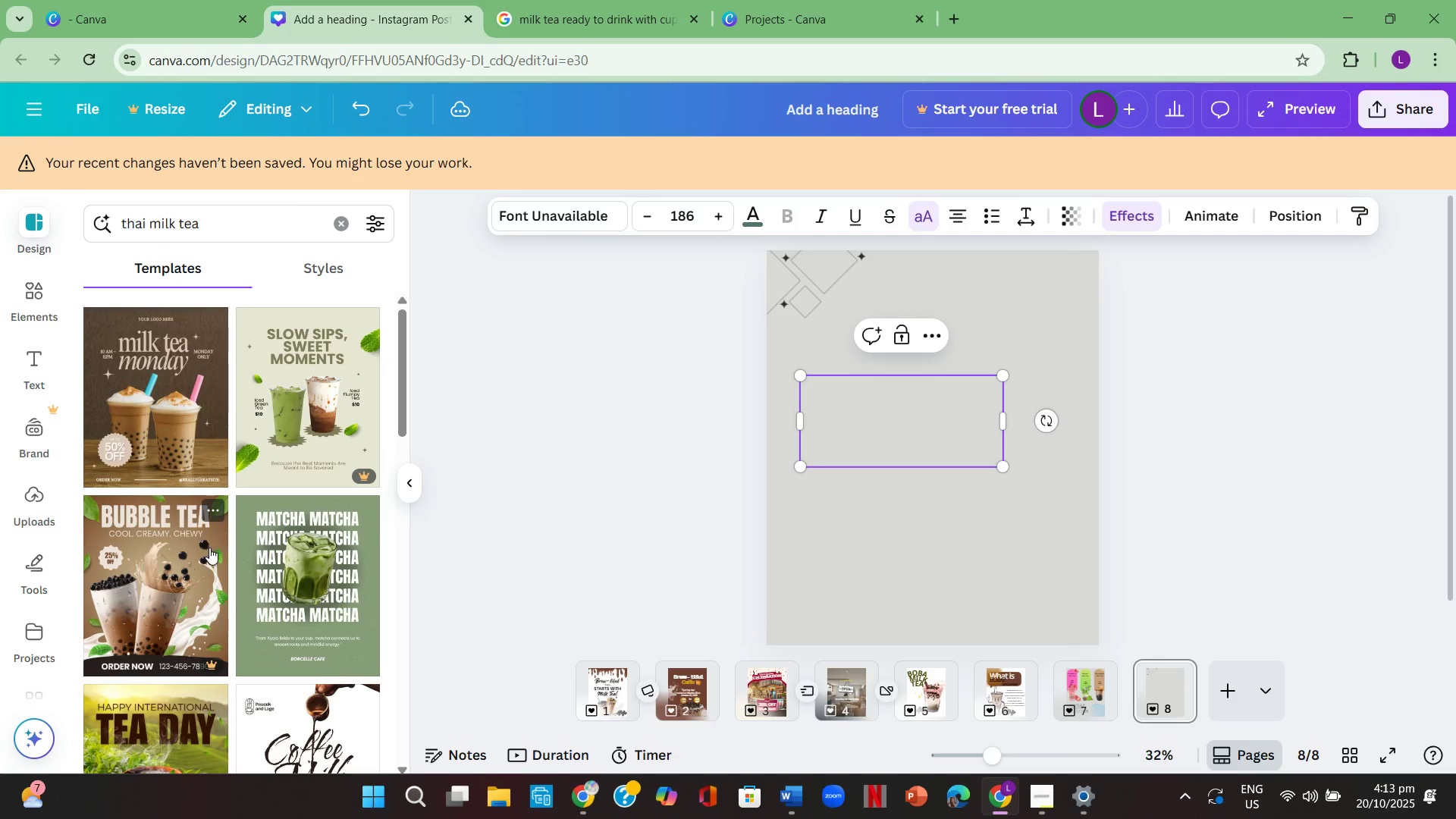 
wait(6.31)
 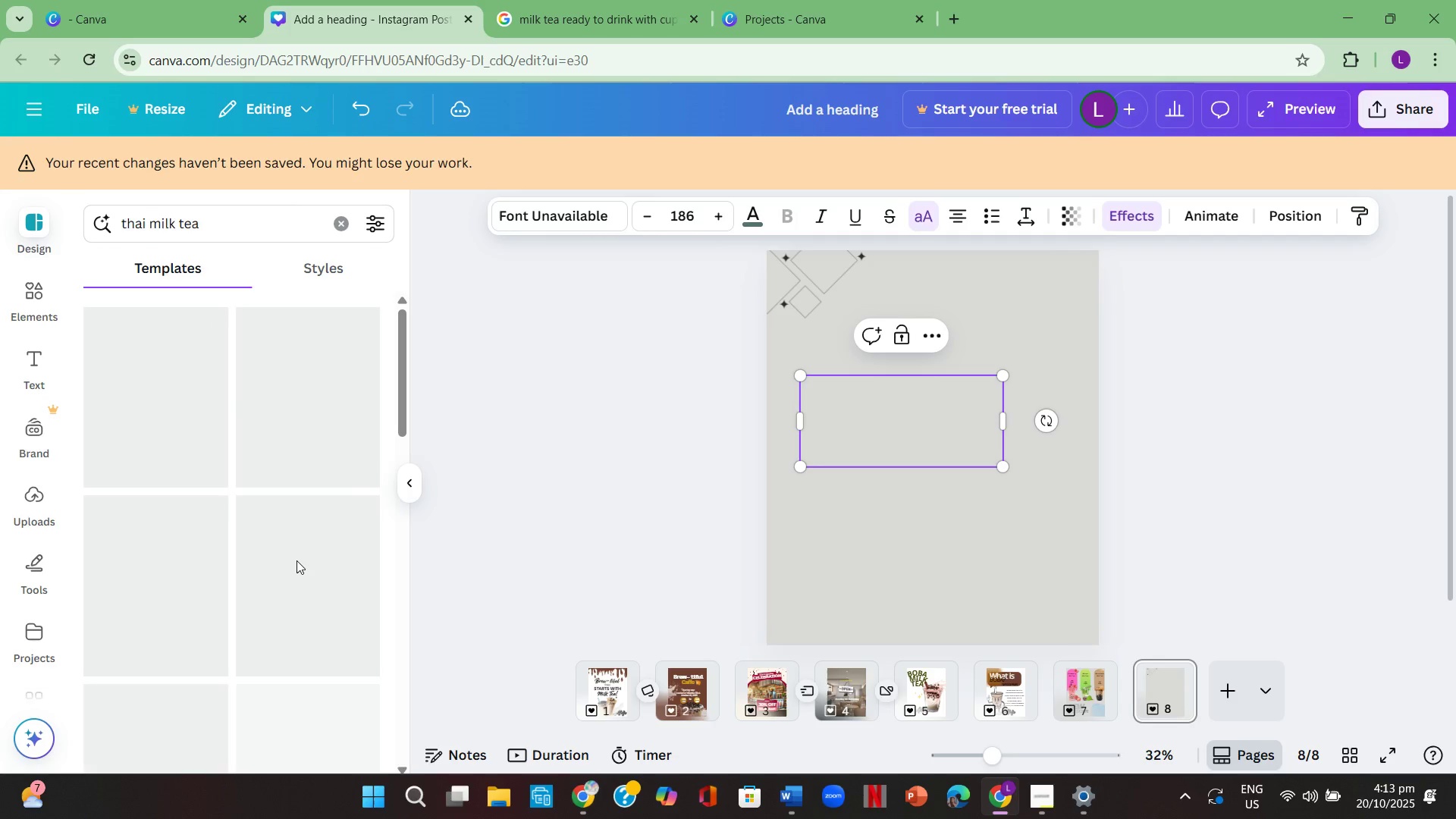 
scroll: coordinate [291, 651], scroll_direction: down, amount: 3.0
 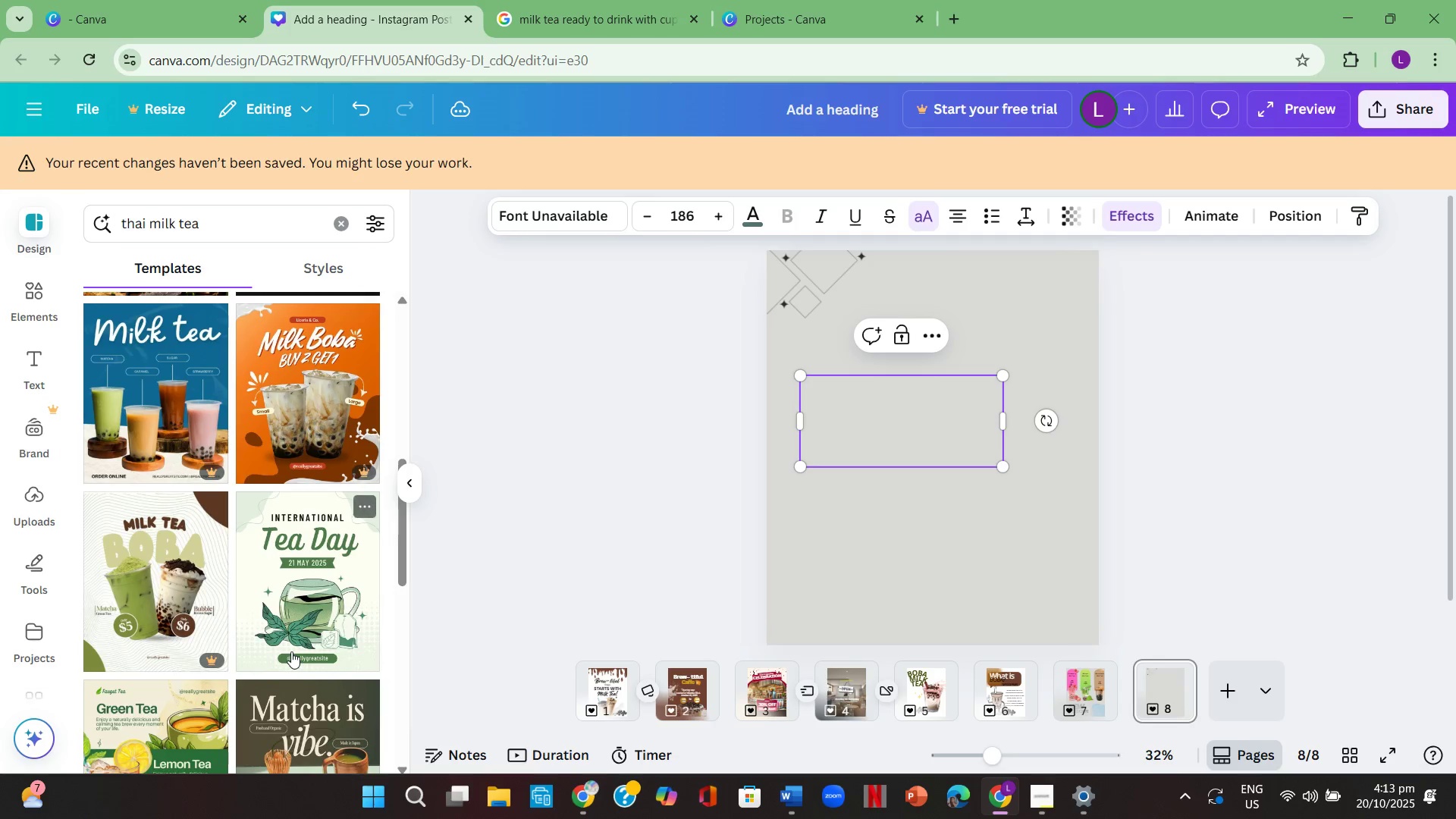 
scroll: coordinate [291, 651], scroll_direction: up, amount: 1.0
 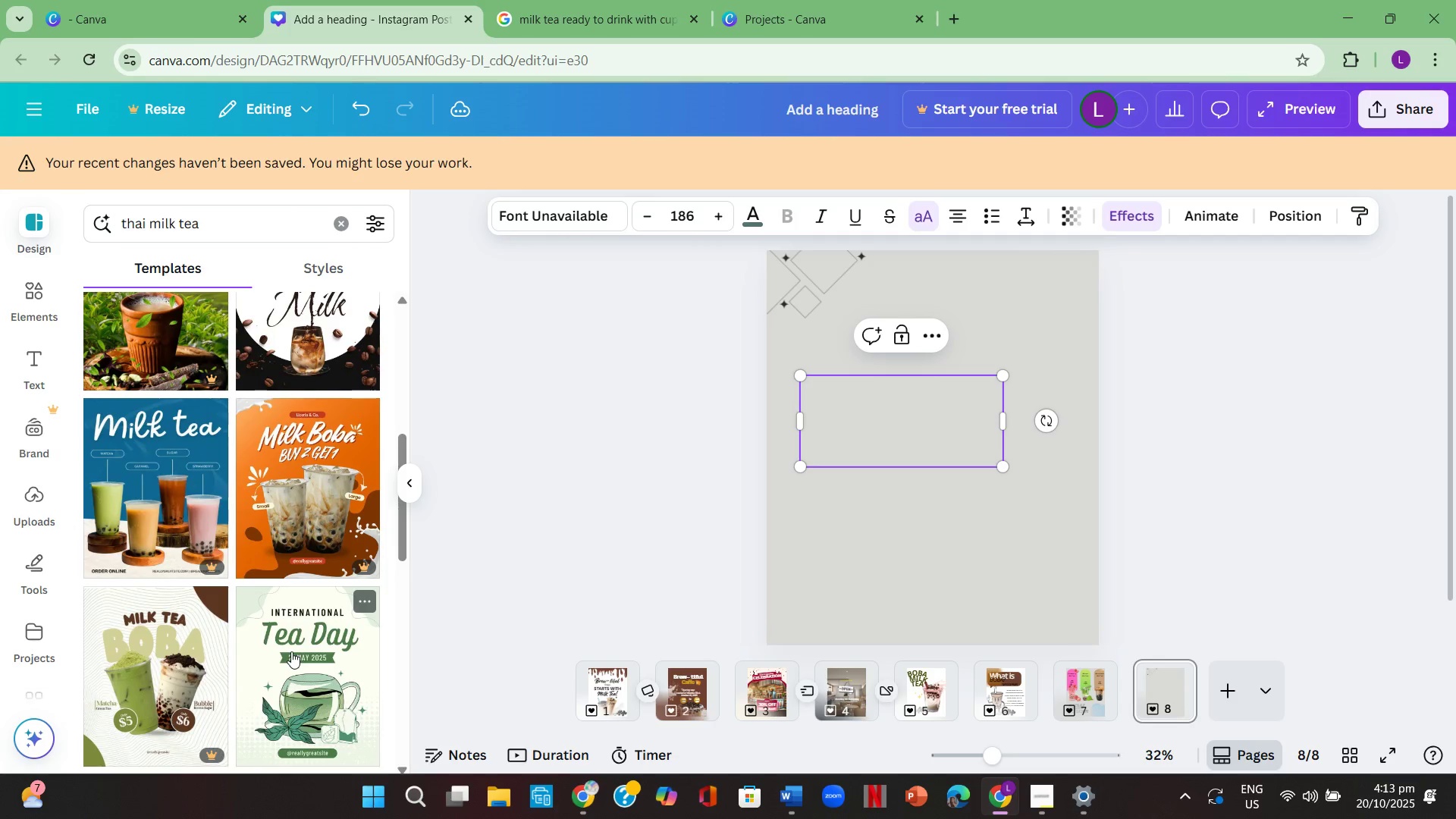 
scroll: coordinate [289, 651], scroll_direction: down, amount: 6.0
 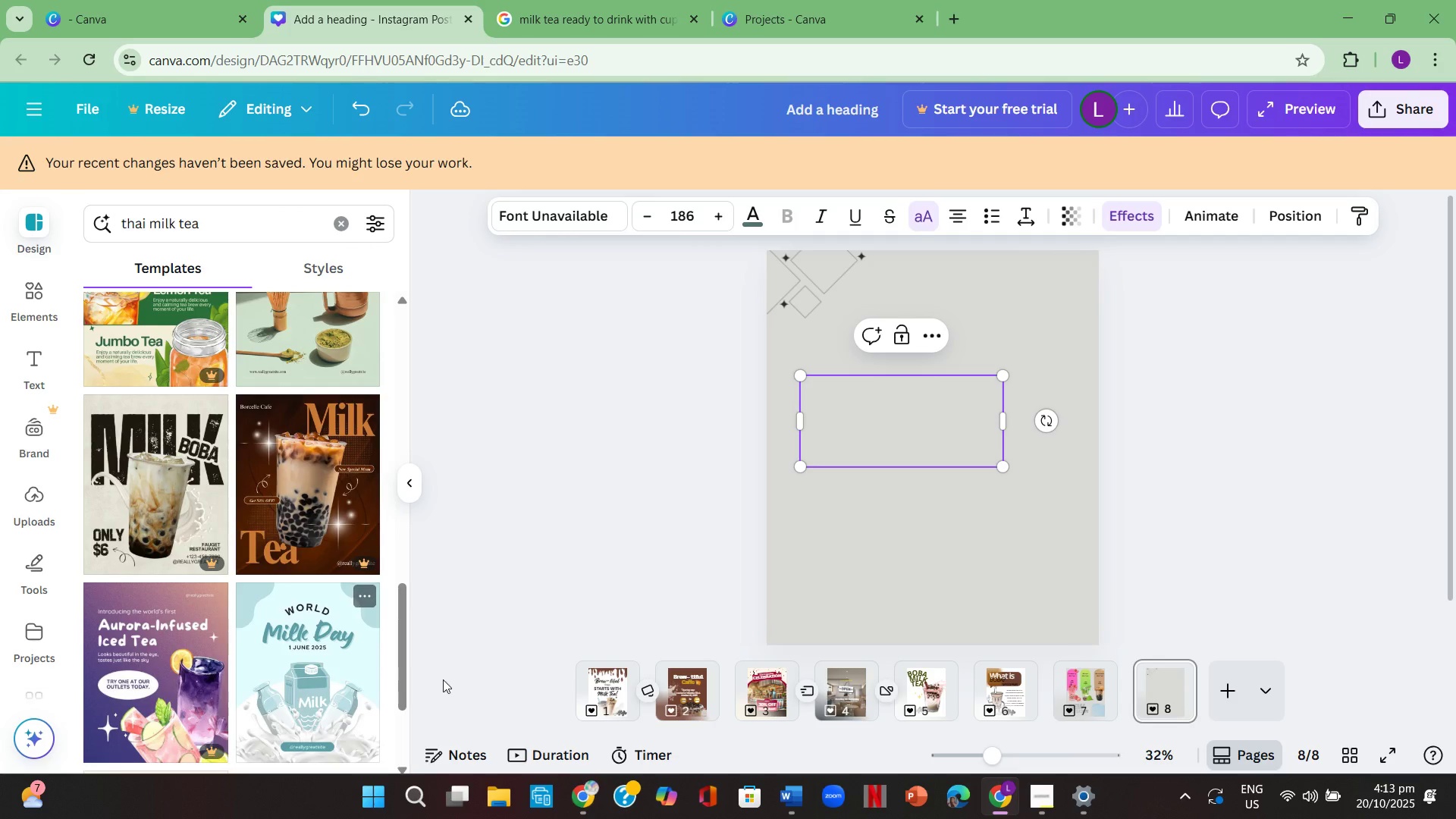 
wait(5.71)
 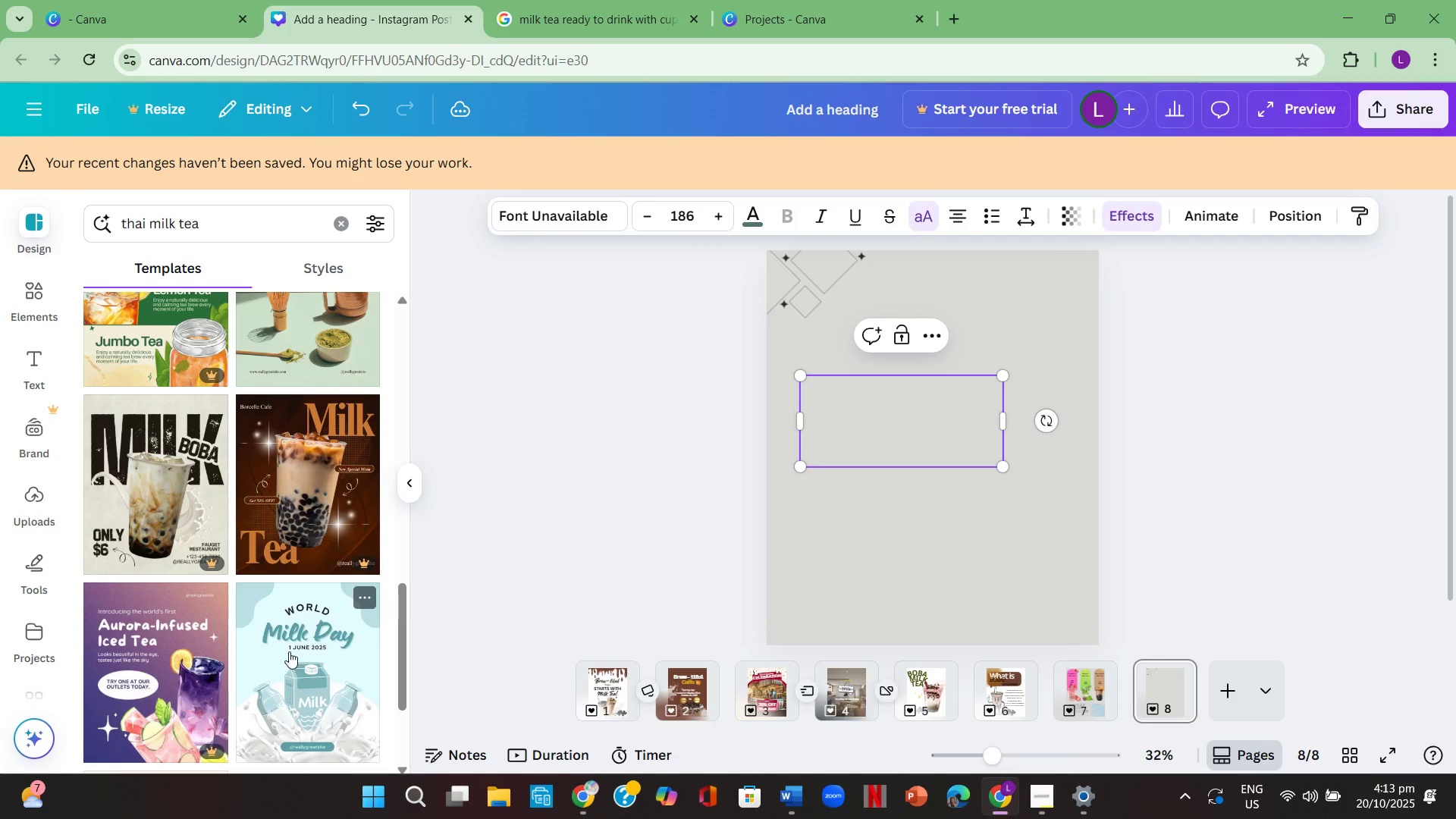 
scroll: coordinate [177, 661], scroll_direction: down, amount: 7.0
 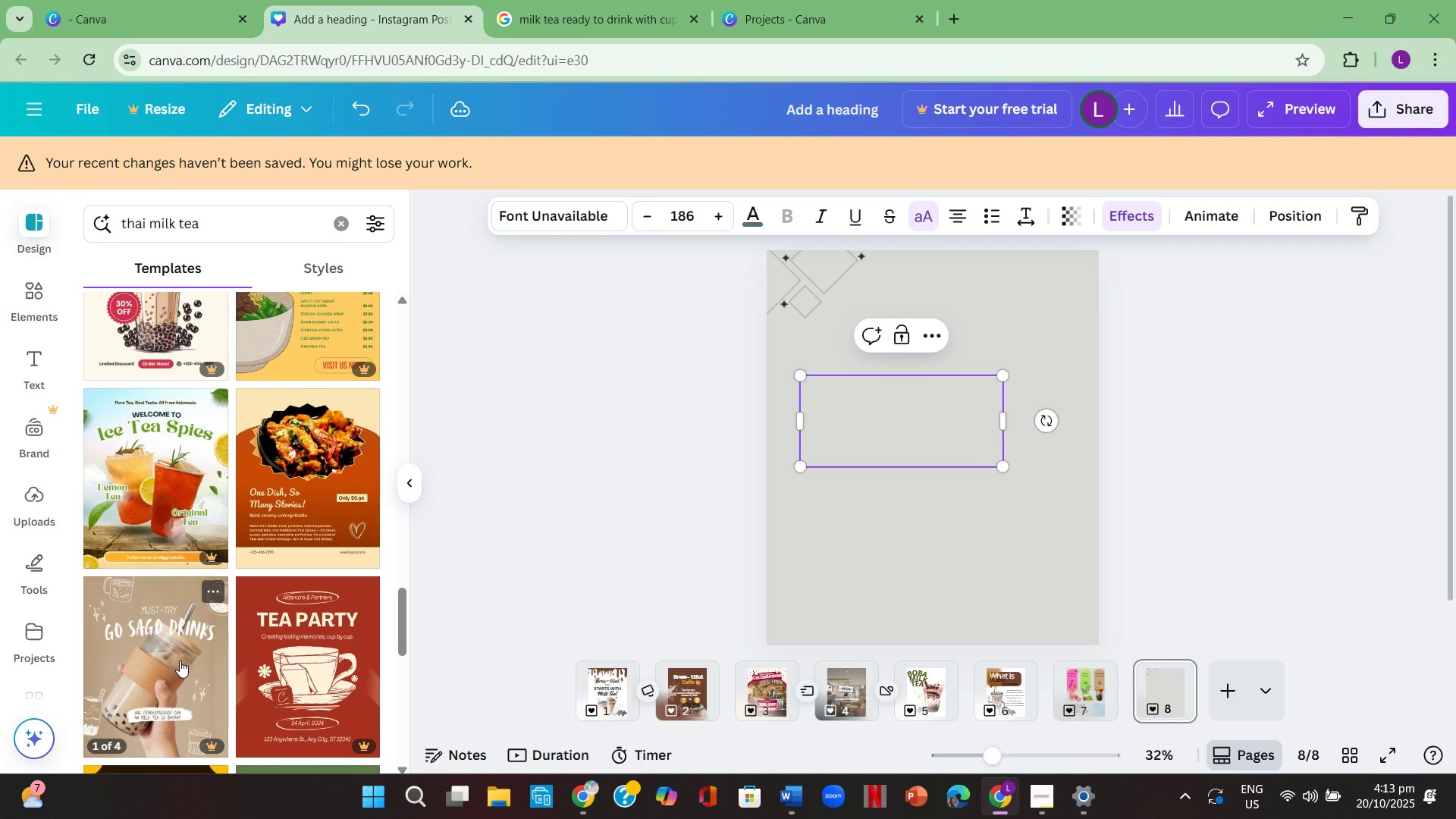 
scroll: coordinate [158, 667], scroll_direction: down, amount: 12.0
 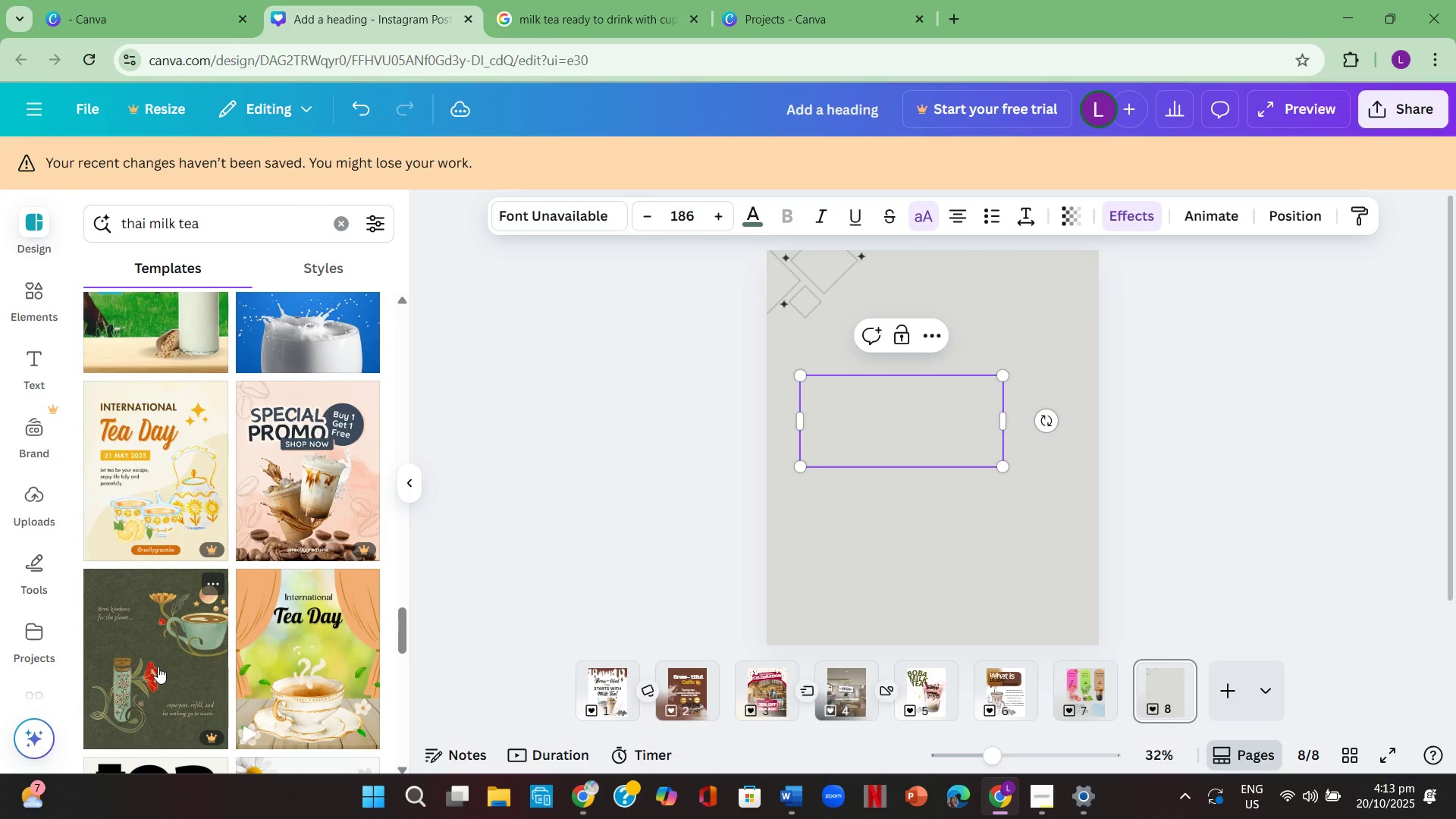 
scroll: coordinate [202, 676], scroll_direction: down, amount: 3.0
 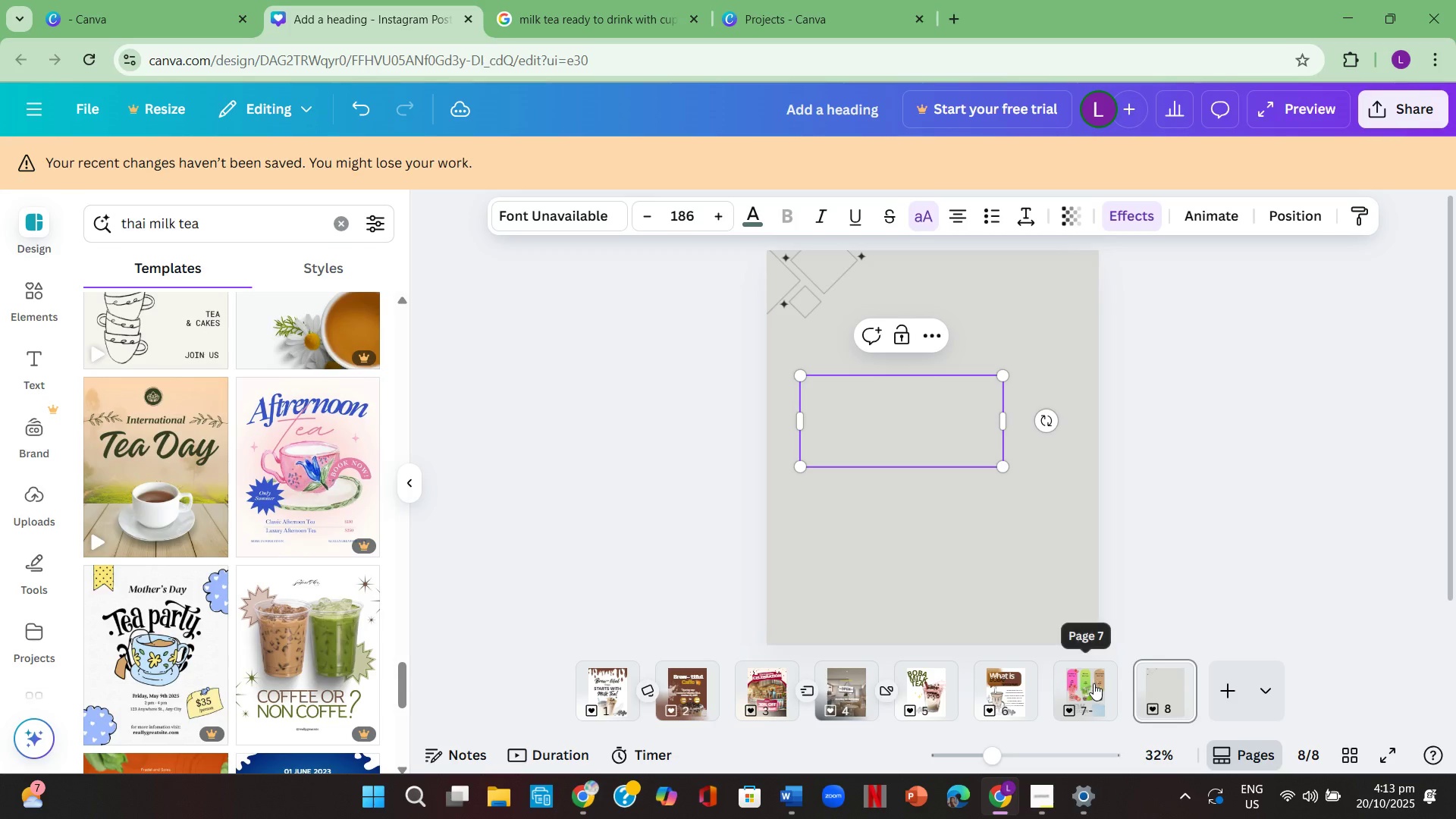 
scroll: coordinate [222, 547], scroll_direction: none, amount: 0.0
 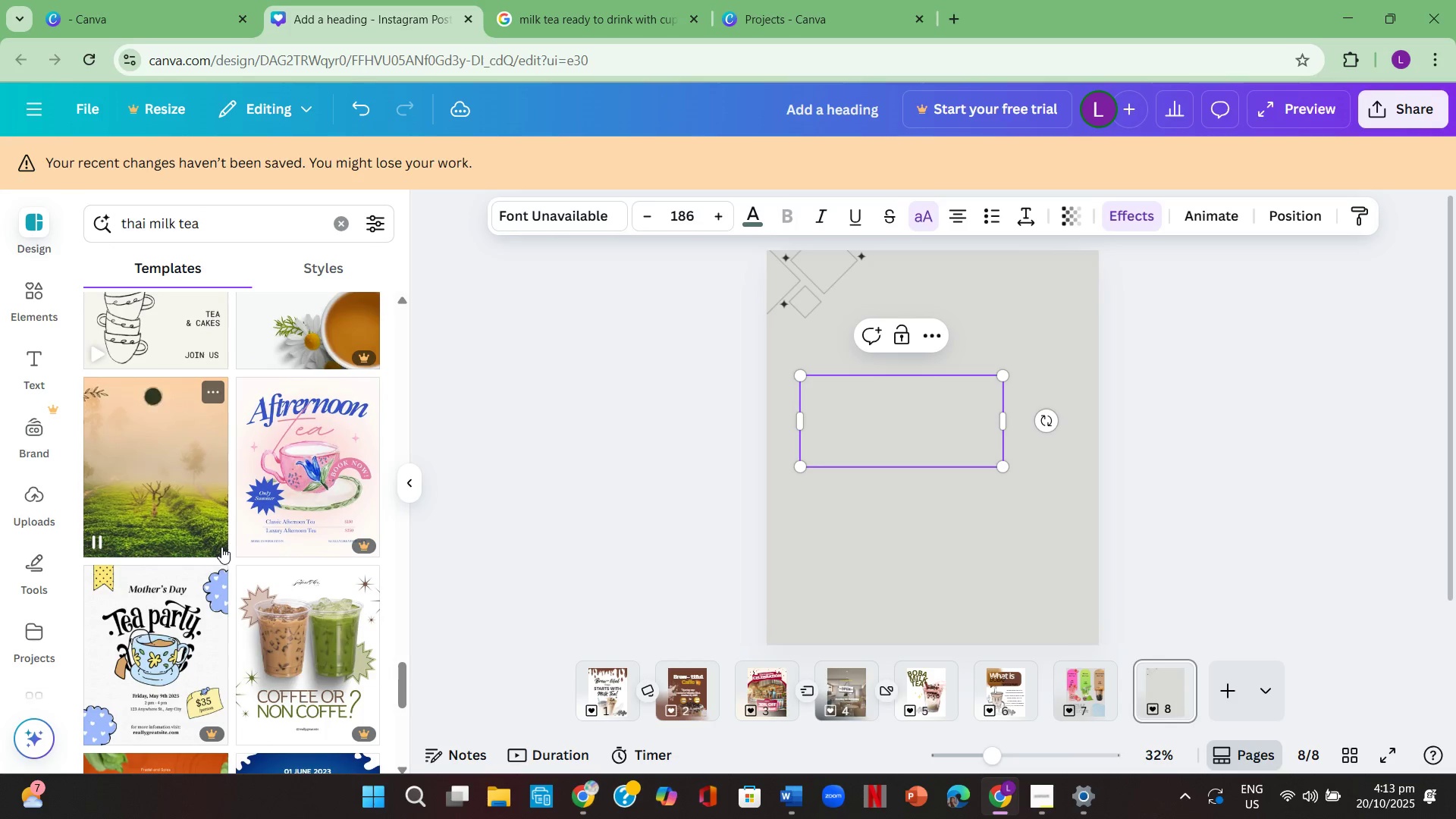 
scroll: coordinate [229, 544], scroll_direction: up, amount: 8.0
 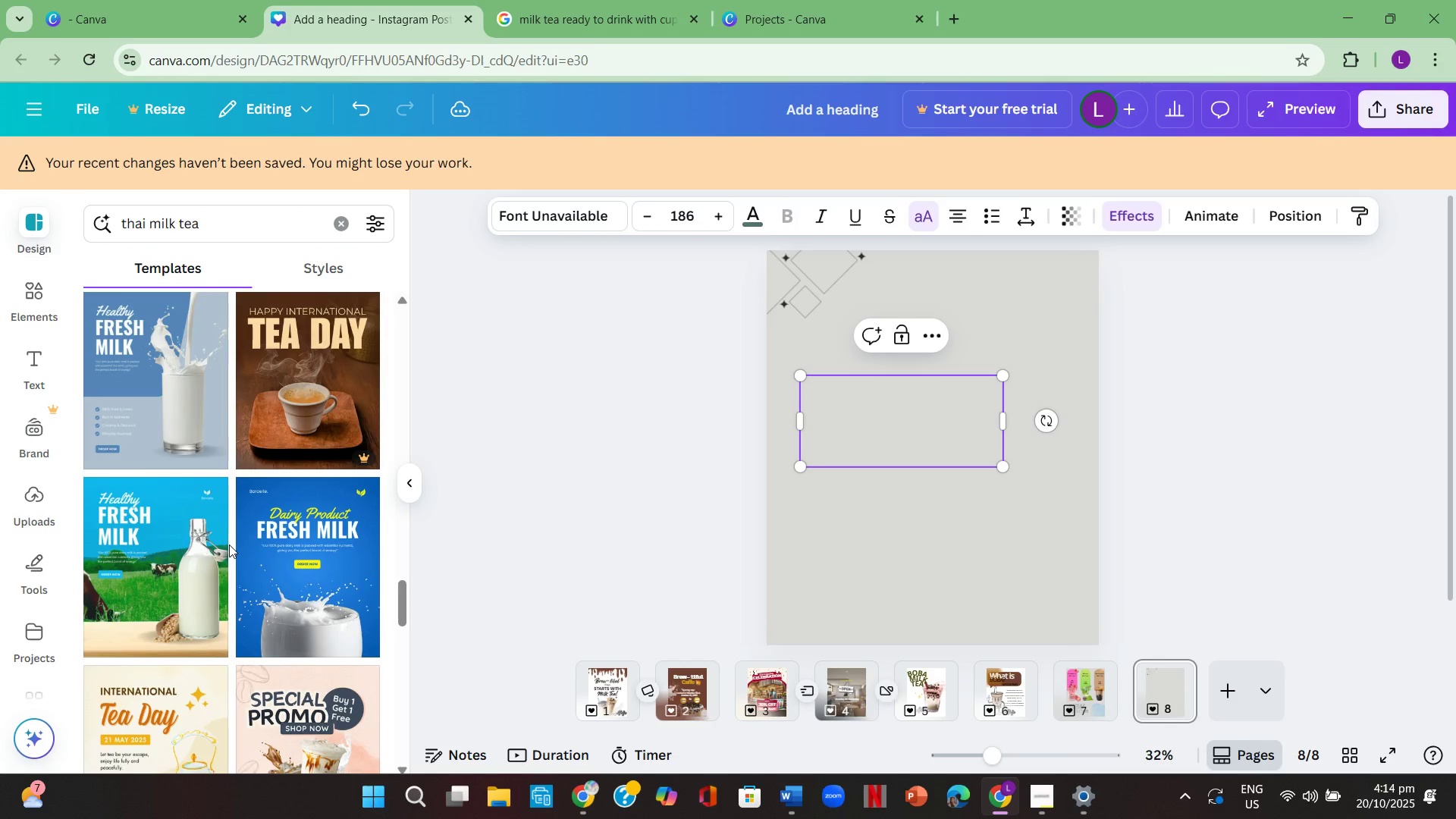 
scroll: coordinate [229, 544], scroll_direction: down, amount: 1.0
 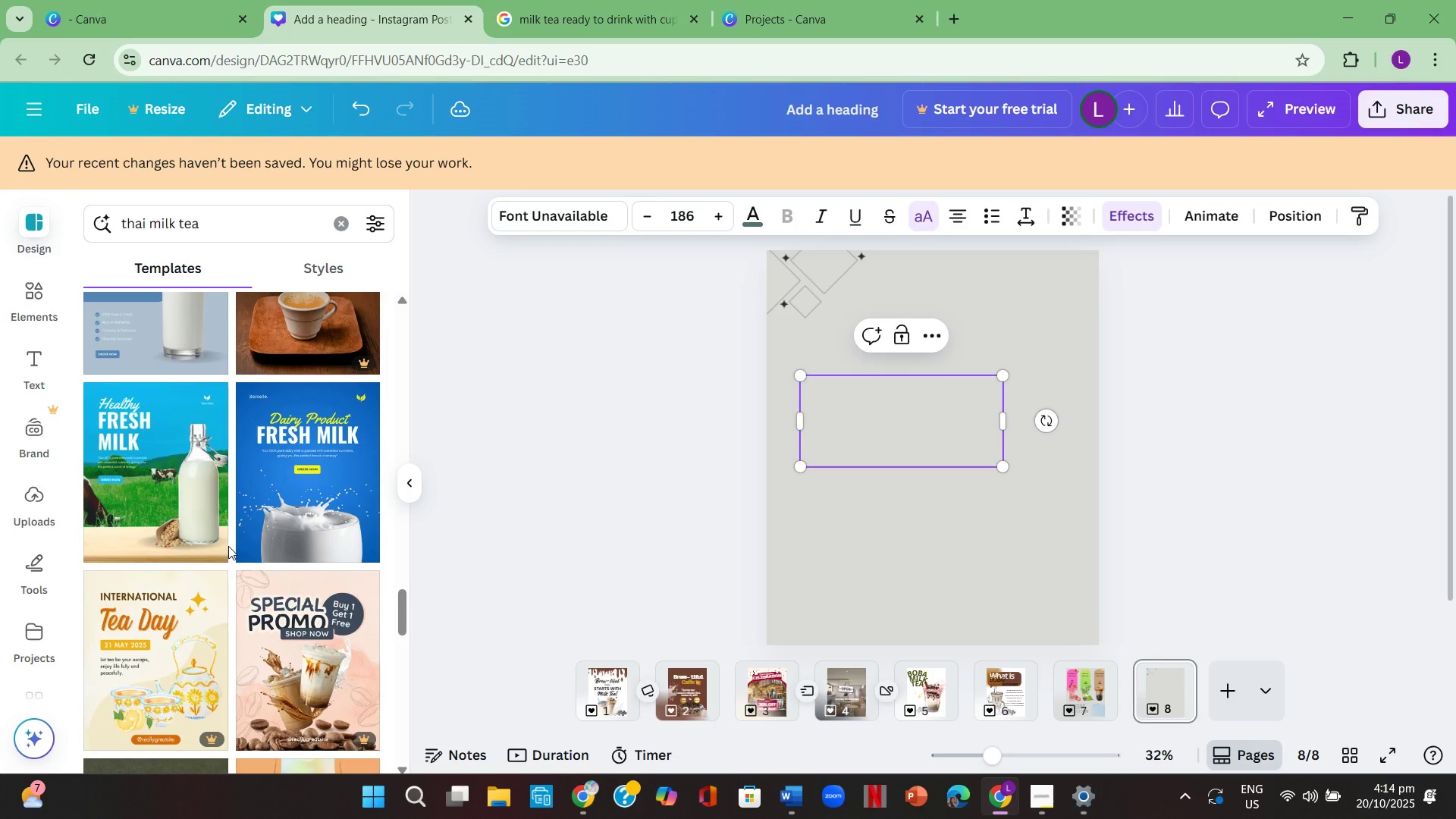 
wait(5.86)
 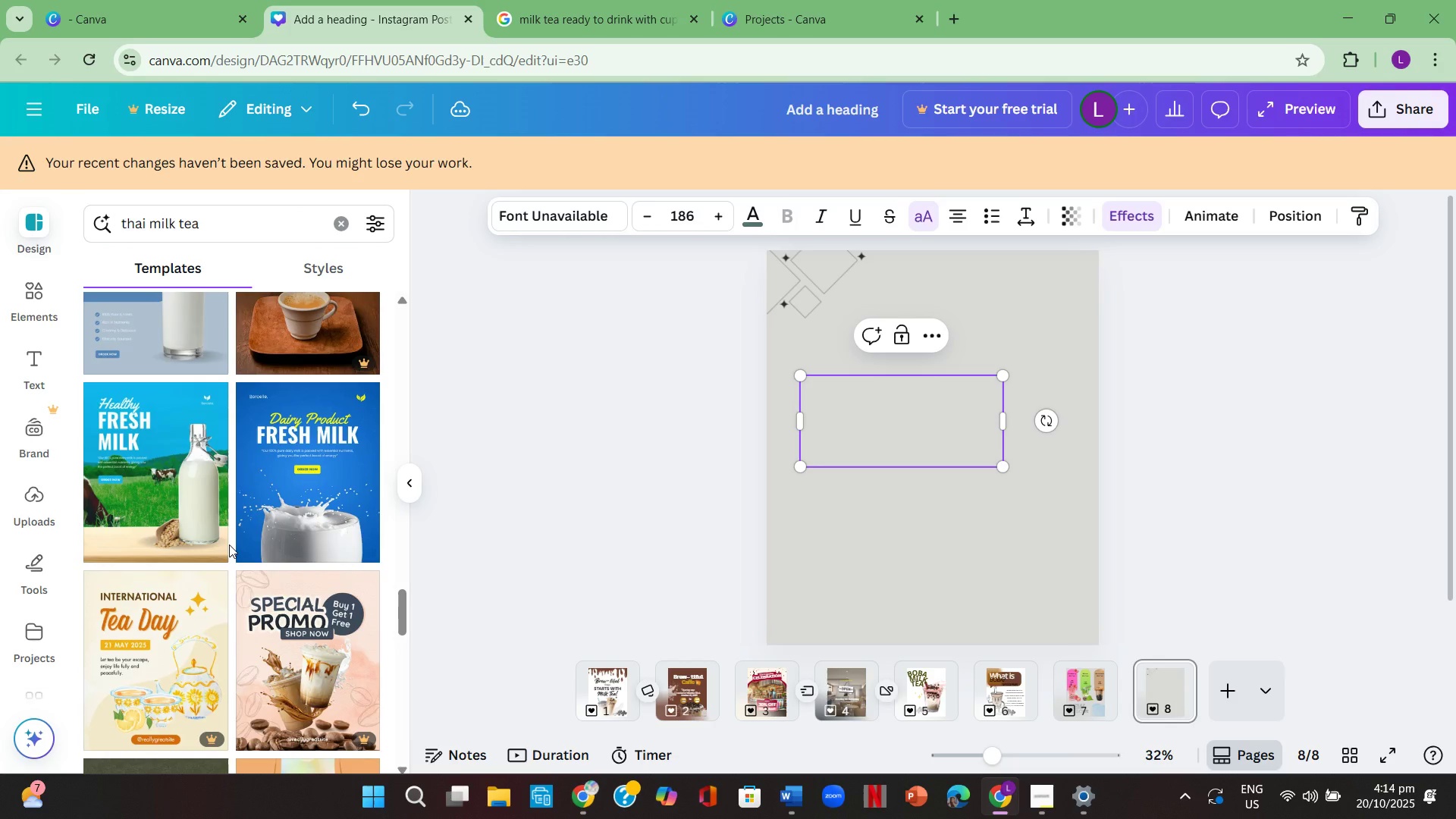 
scroll: coordinate [228, 546], scroll_direction: up, amount: 6.0
 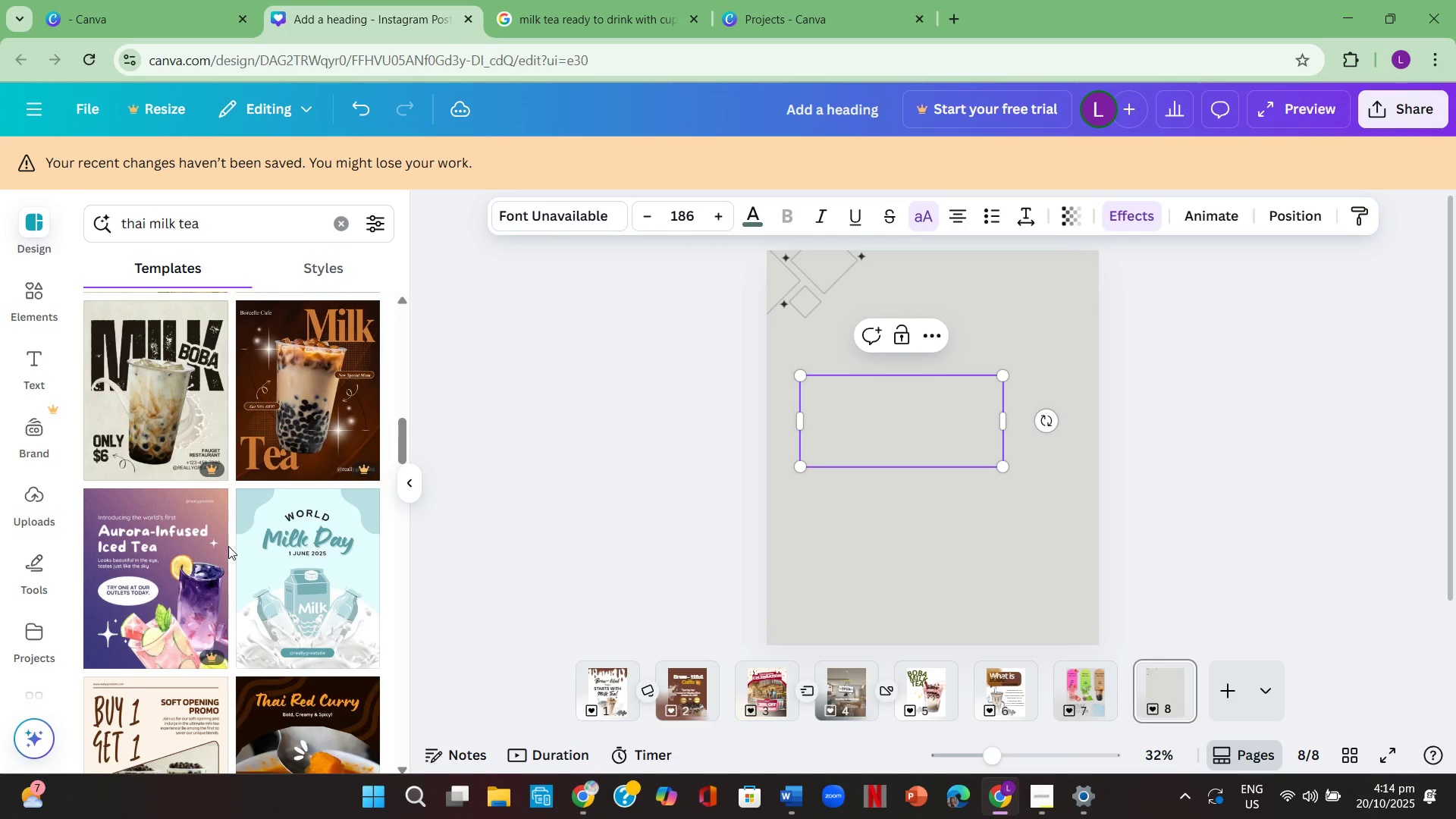 
scroll: coordinate [199, 553], scroll_direction: down, amount: 1.0
 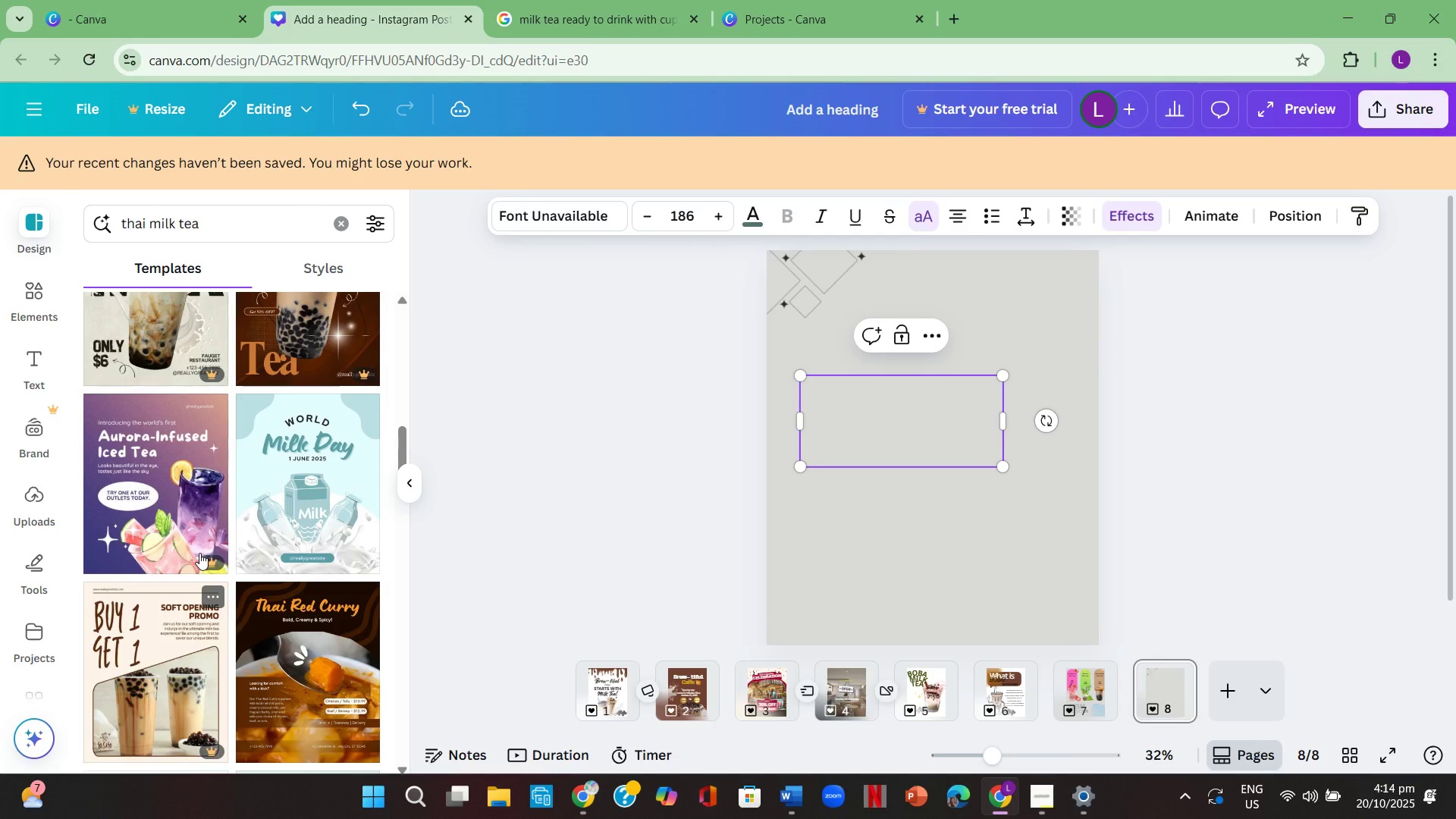 
scroll: coordinate [199, 553], scroll_direction: up, amount: 1.0
 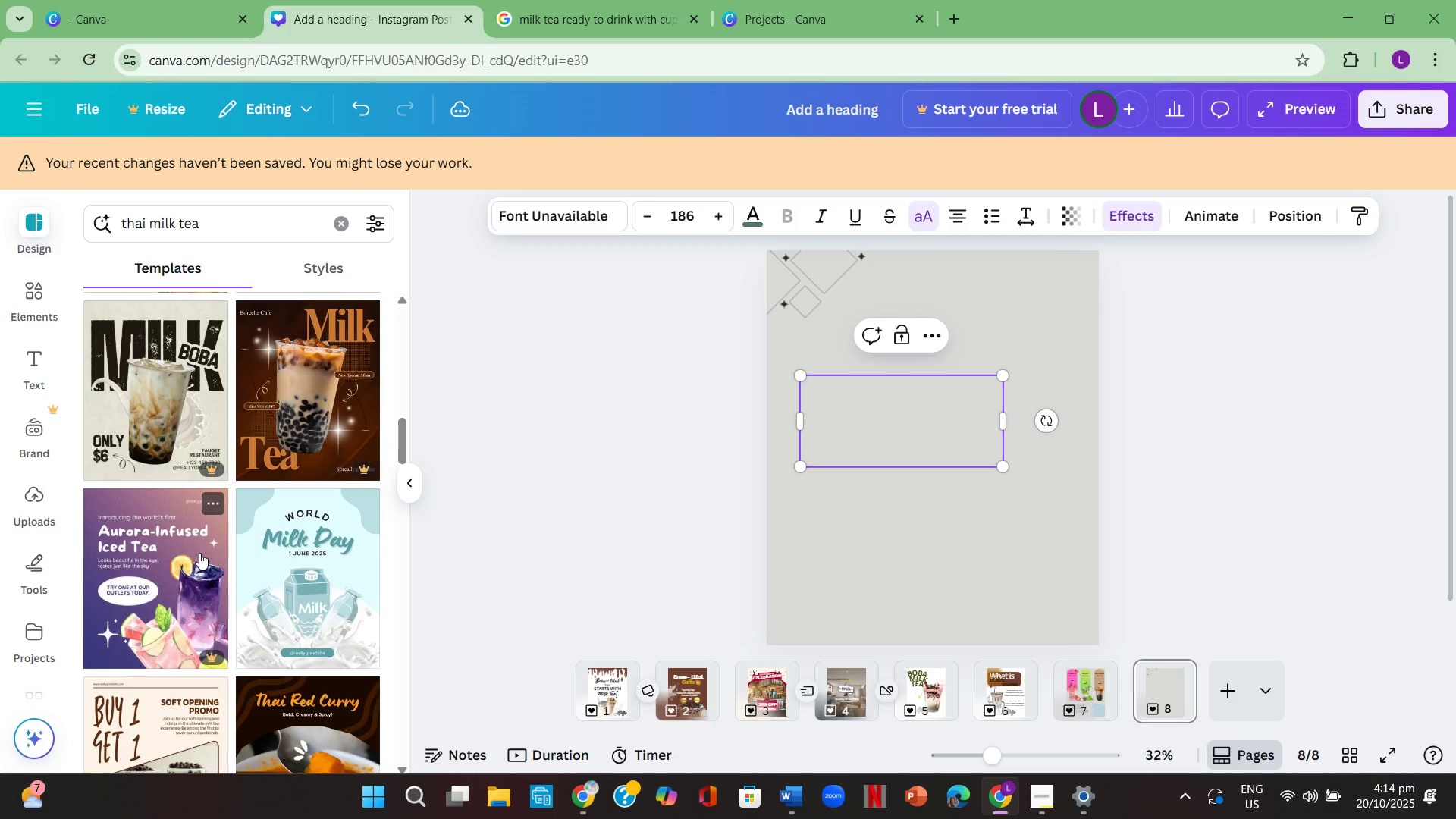 
scroll: coordinate [257, 587], scroll_direction: down, amount: 16.0
 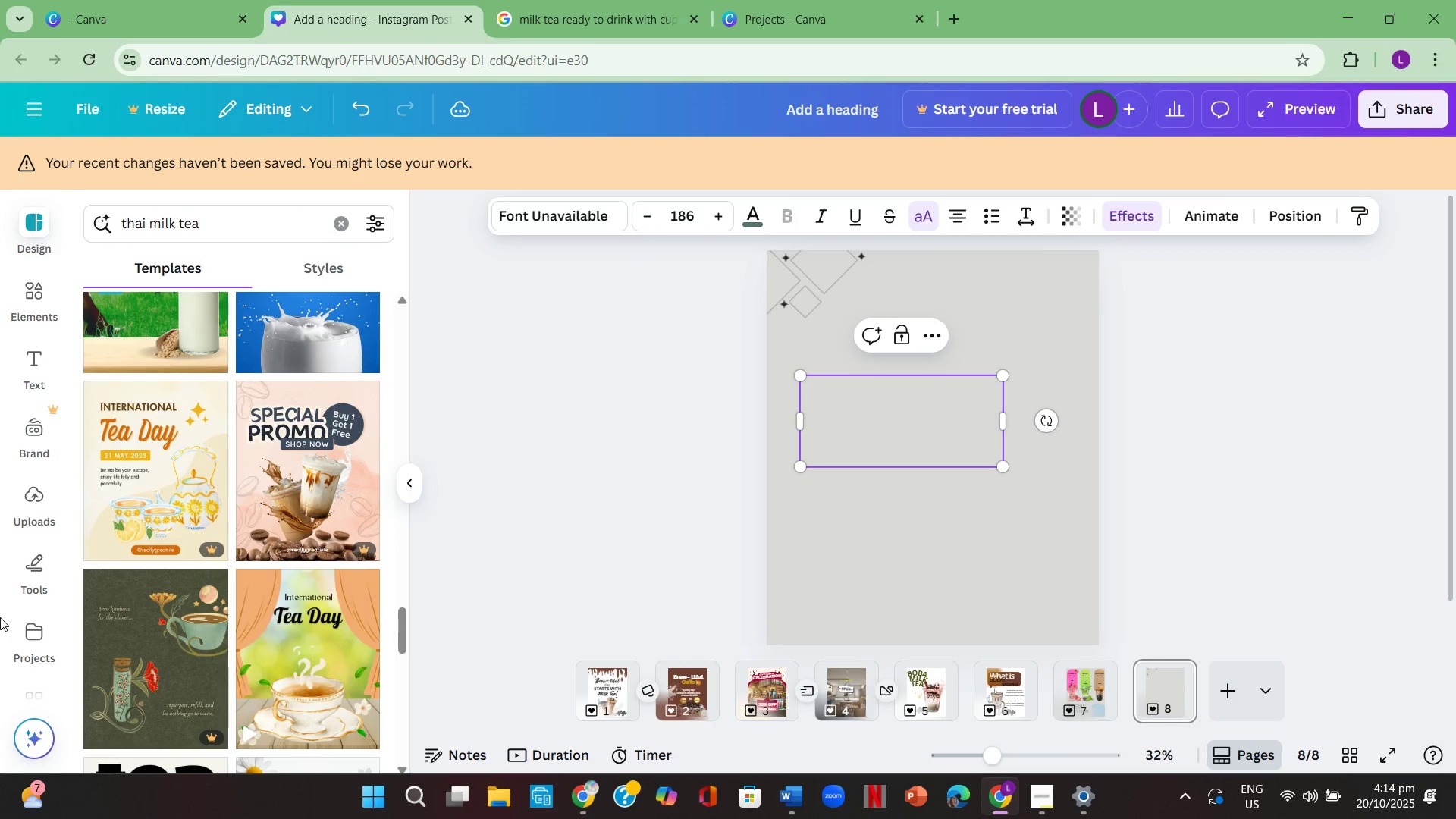 
left_click([283, 637])
 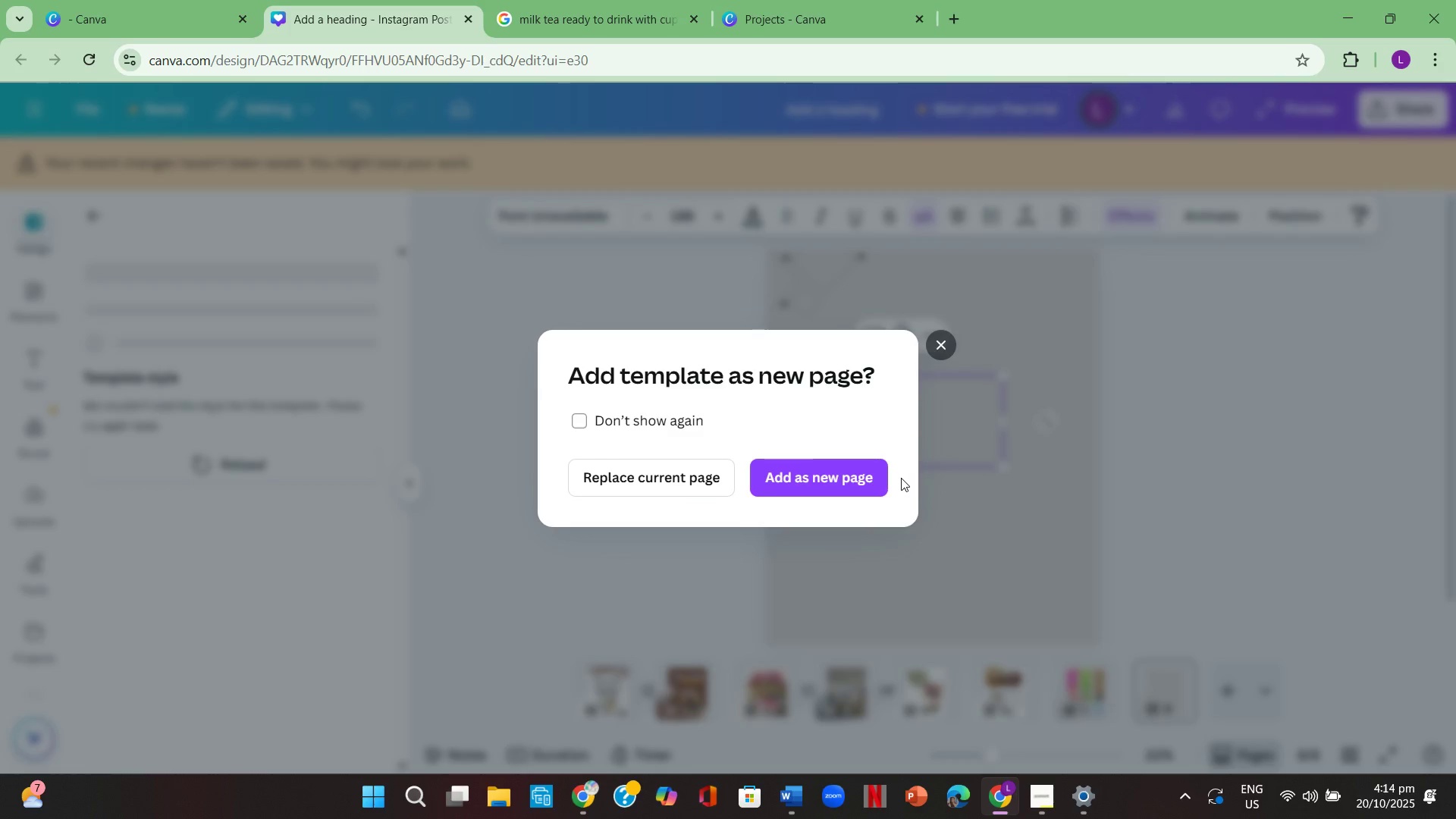 
left_click([837, 466])
 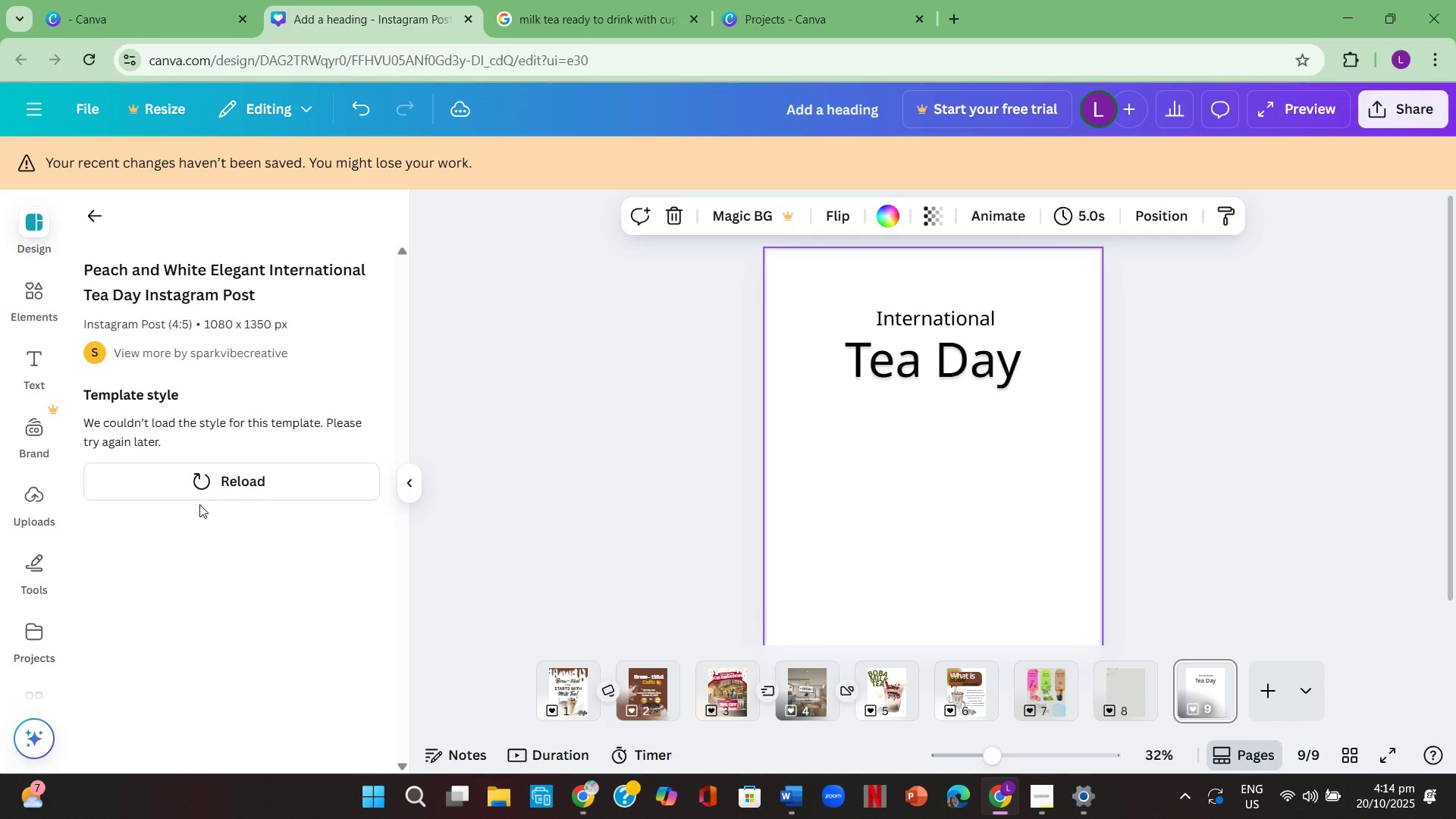 
left_click([286, 491])
 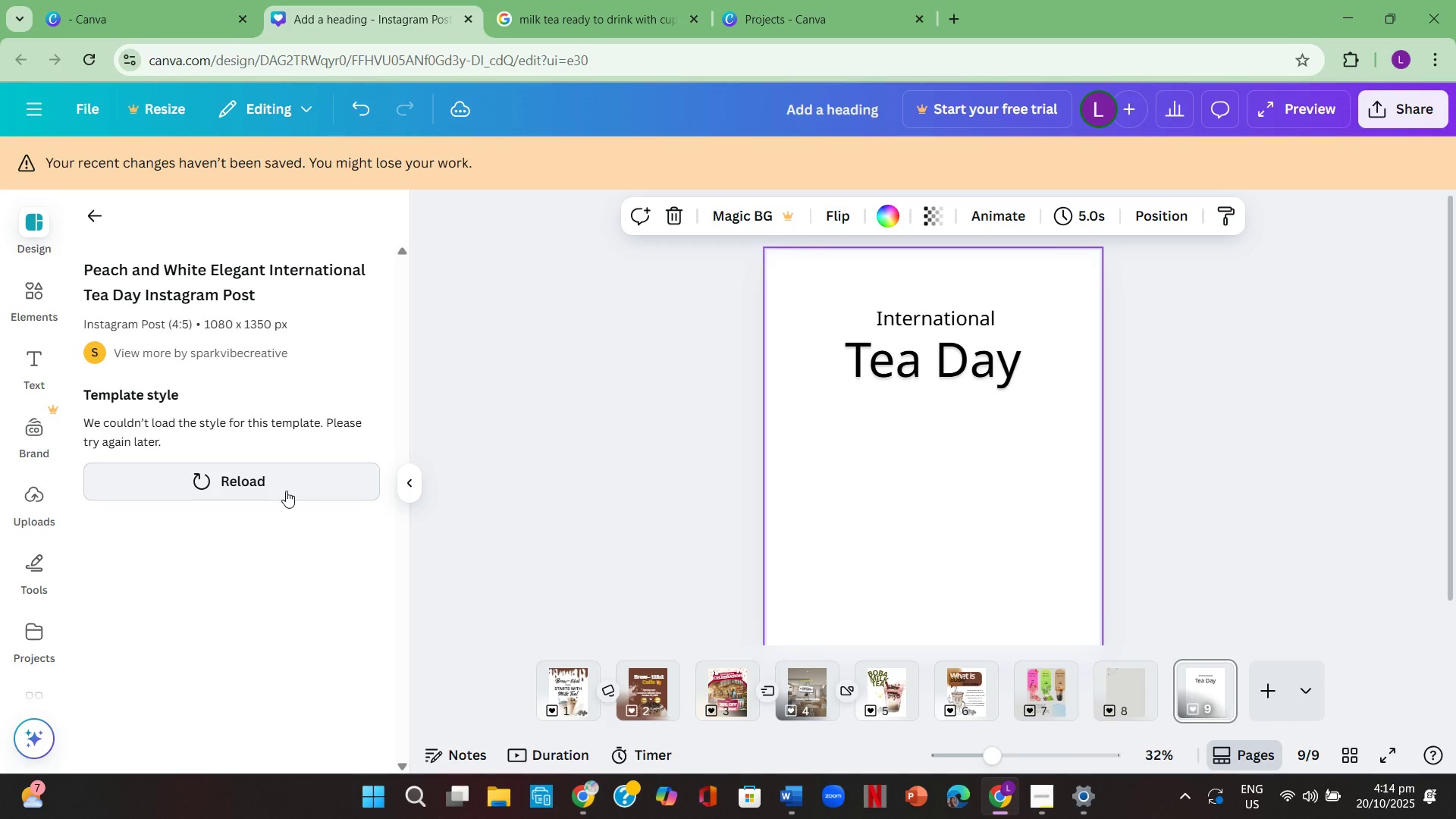 
left_click([286, 491])
 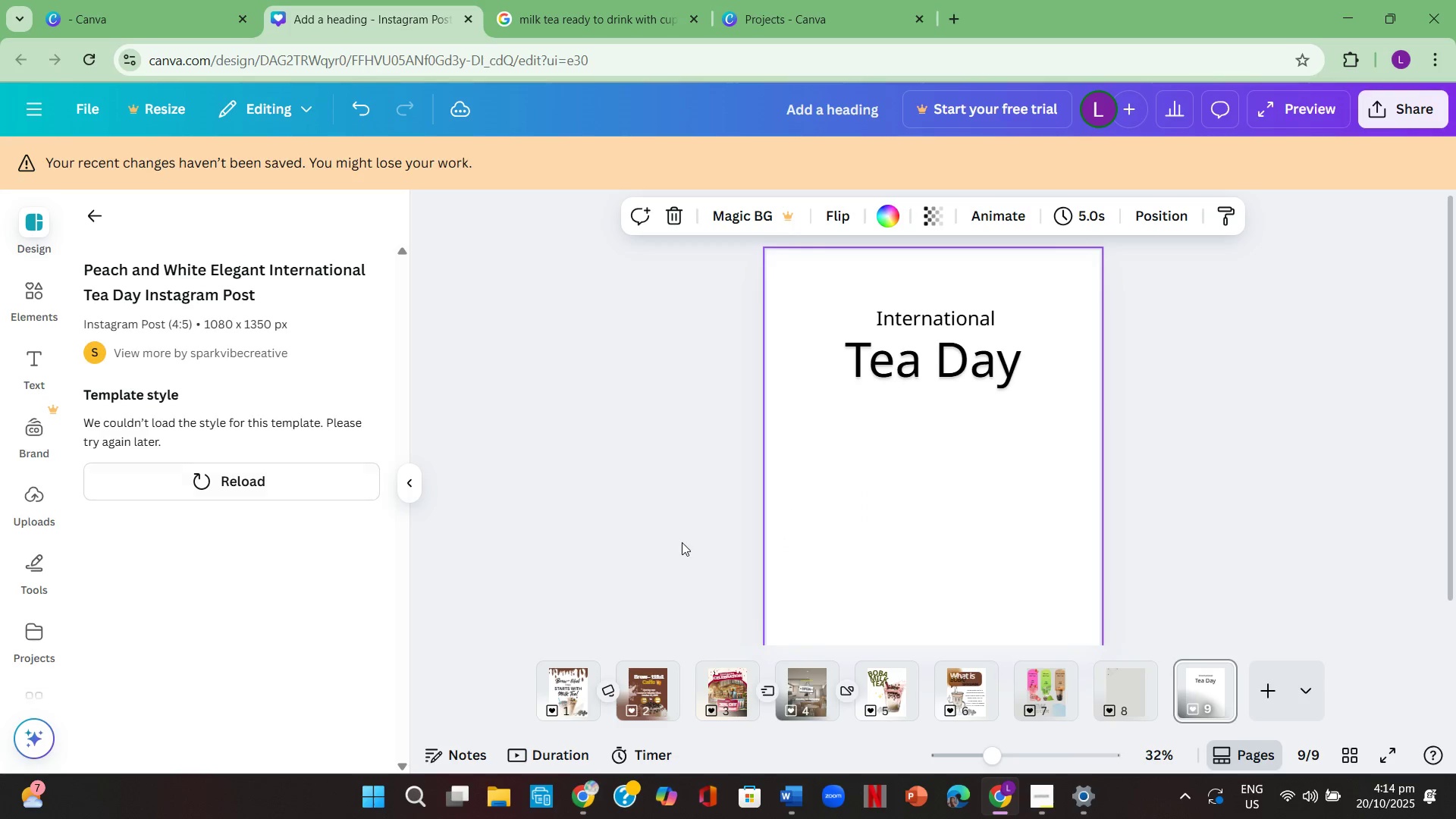 
scroll: coordinate [682, 542], scroll_direction: down, amount: 1.0
 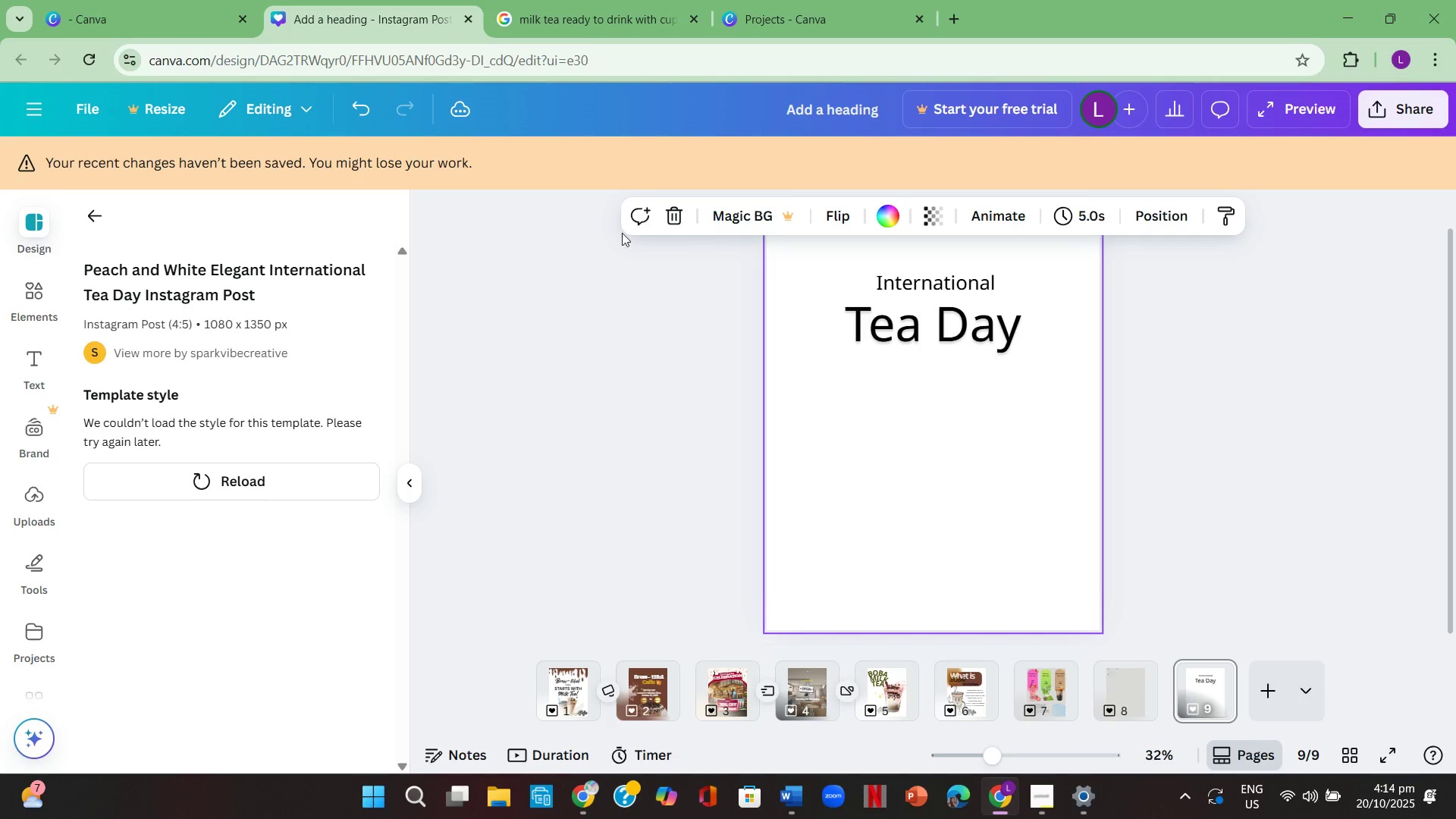 
left_click([684, 217])
 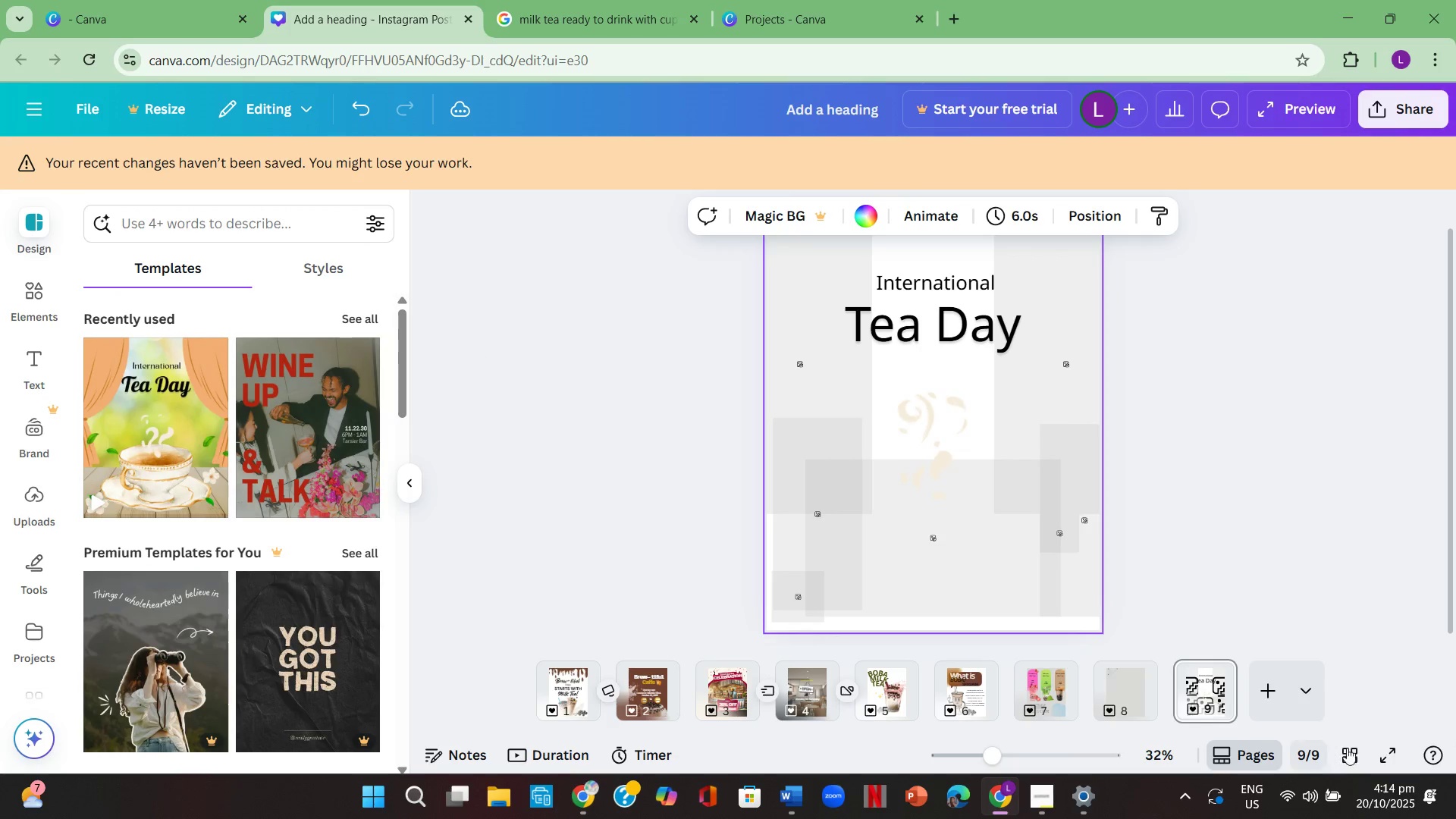 
wait(7.57)
 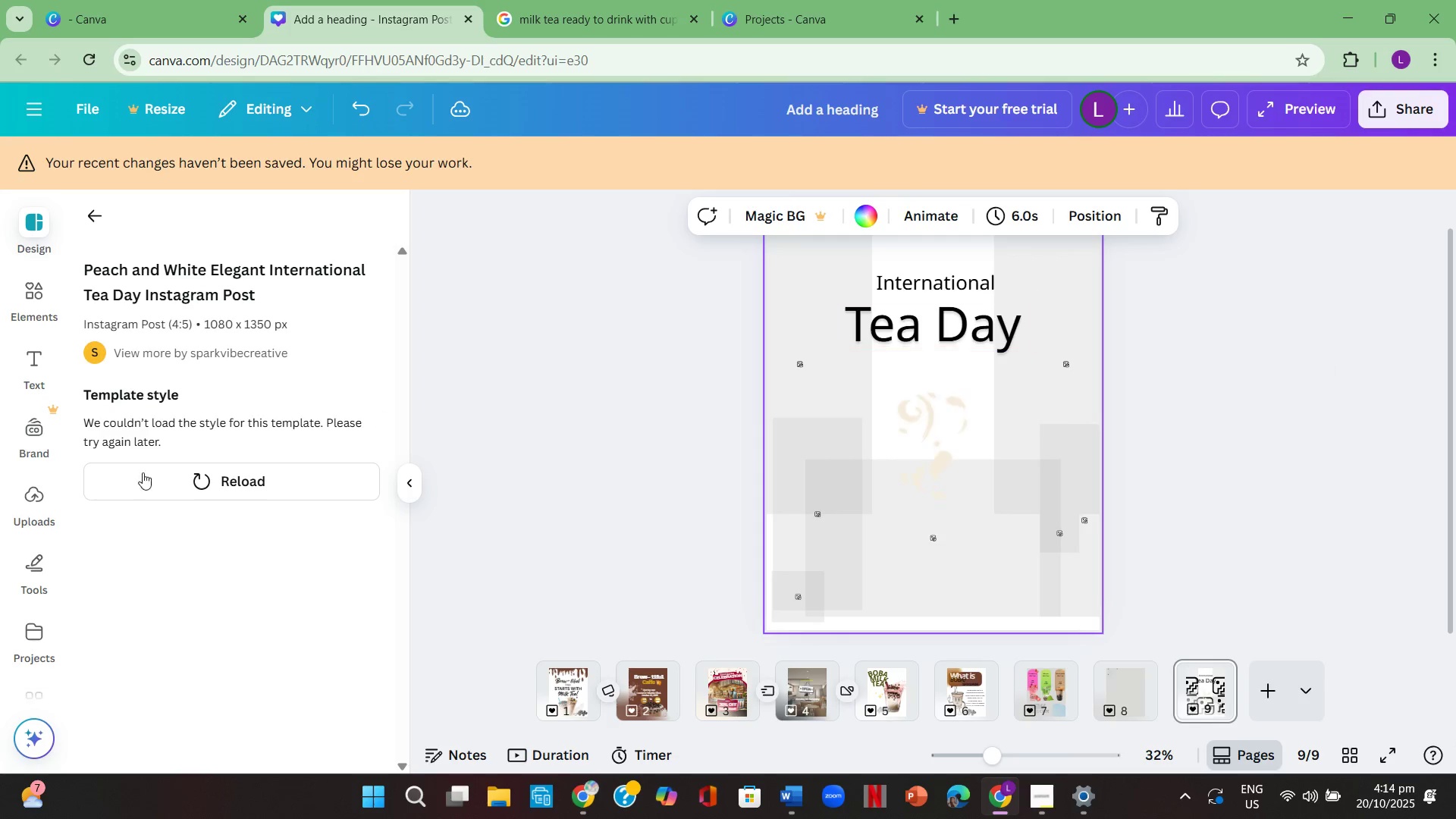 
left_click([1037, 788])